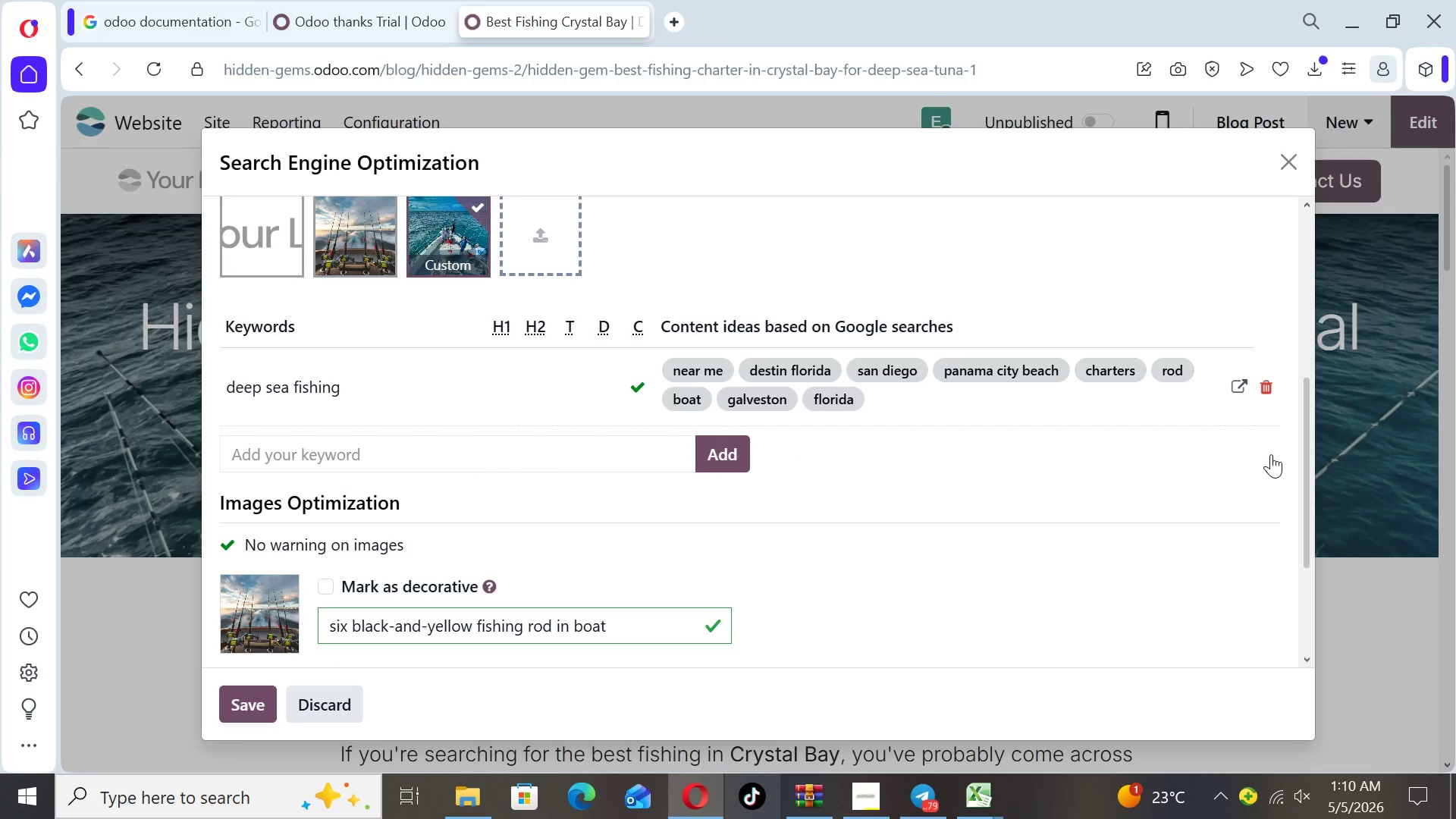 
wait(14.67)
 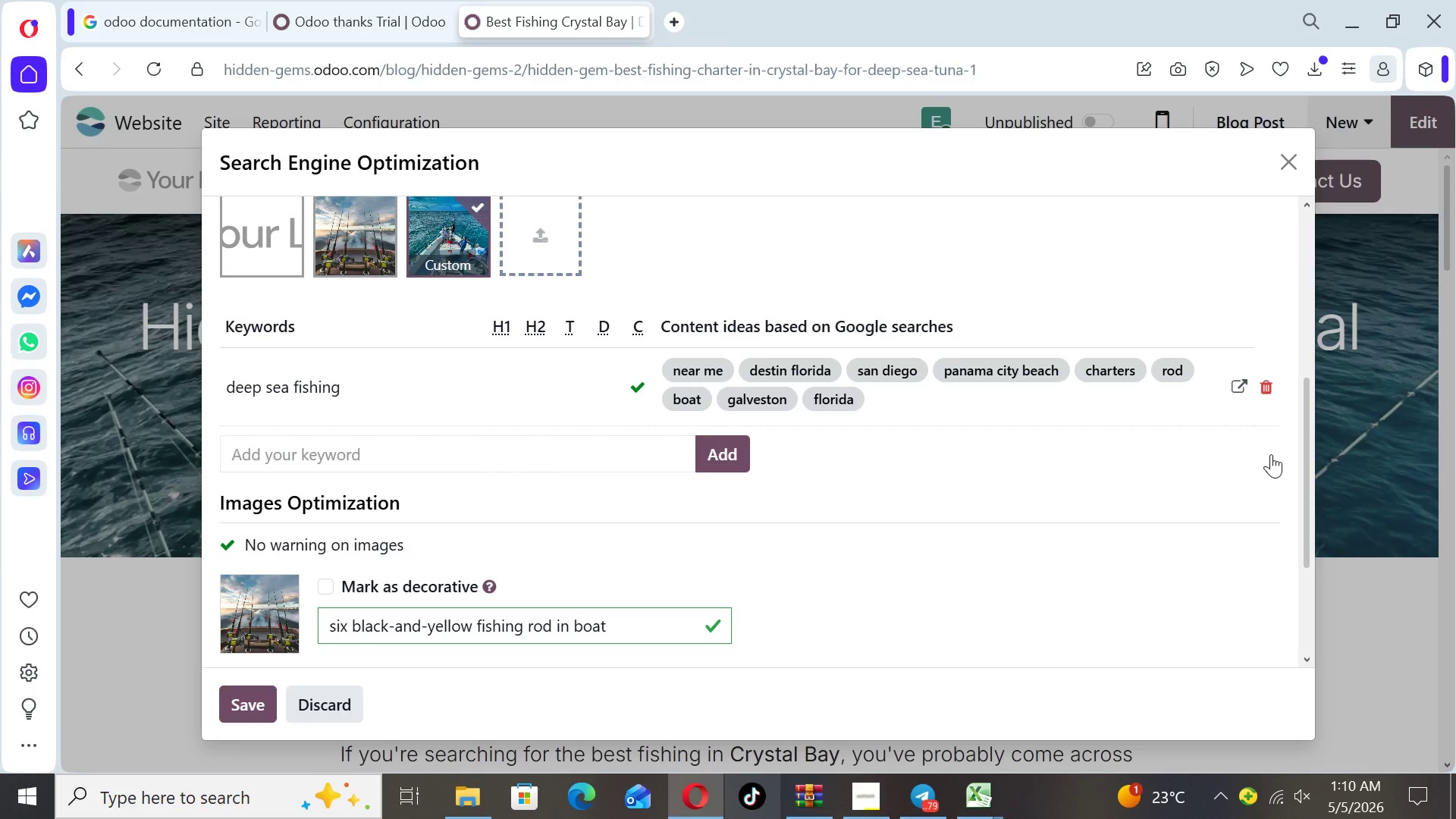 
type(be)
 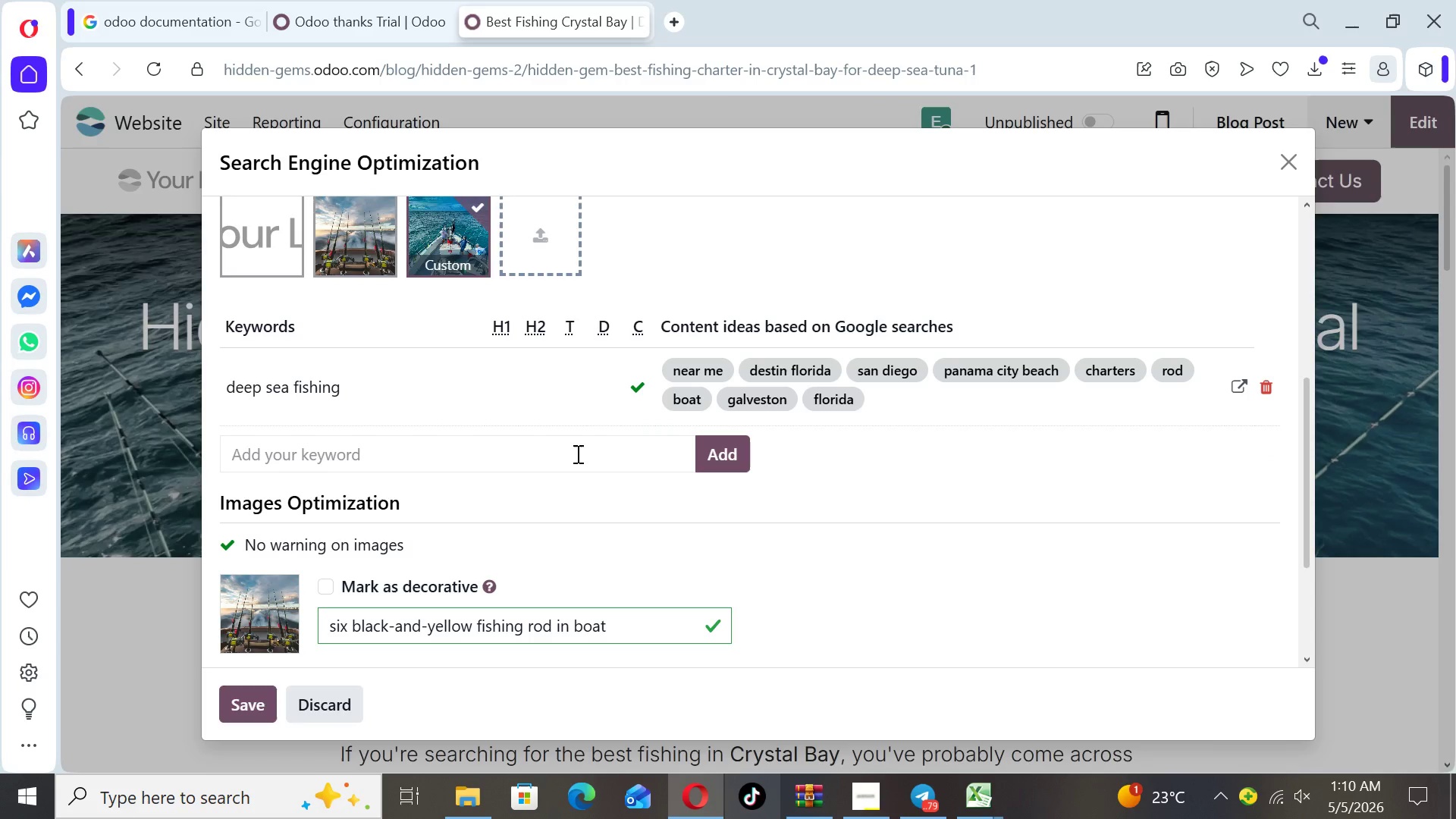 
left_click([544, 463])
 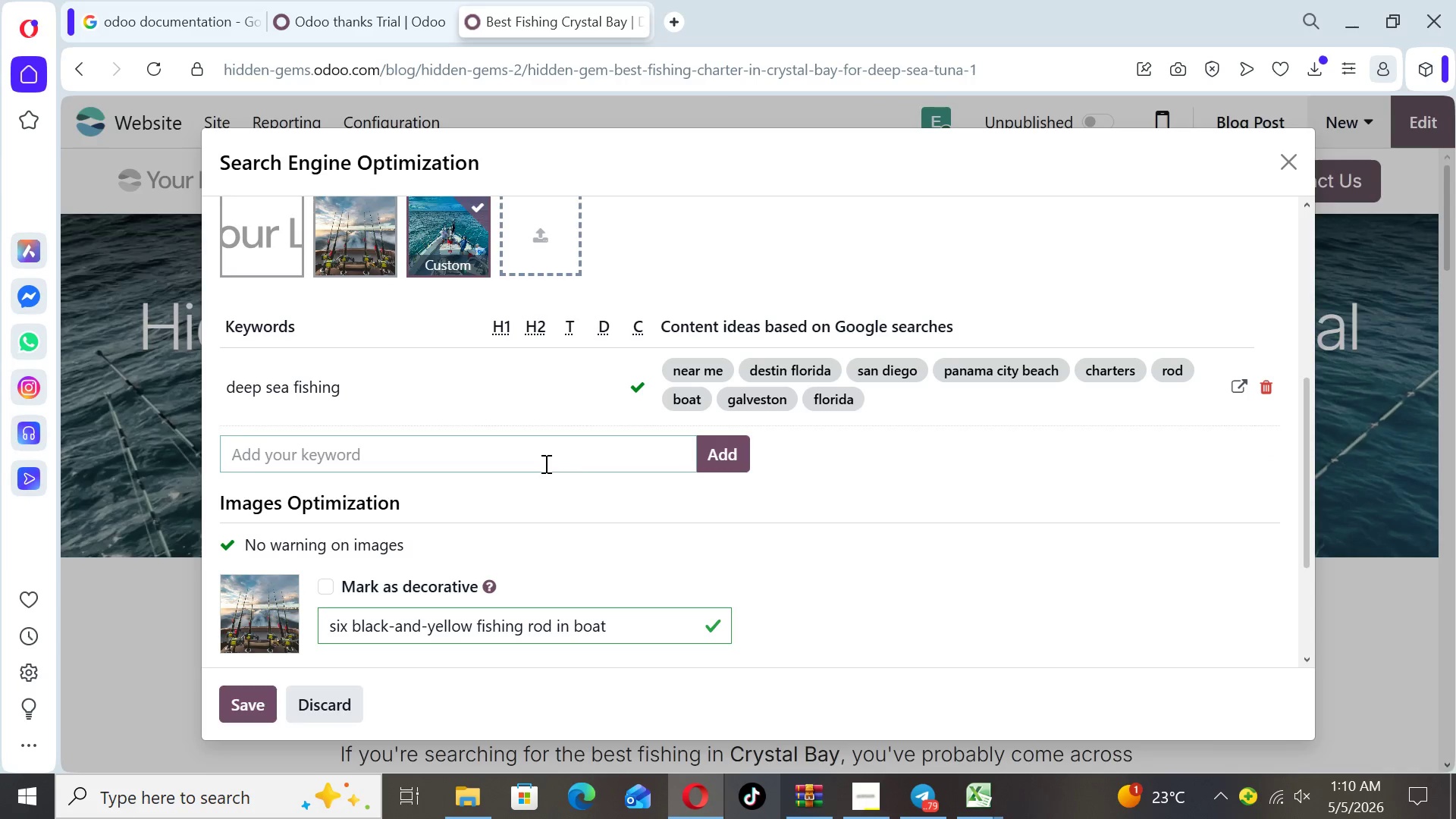 
type(best fishing charter)
 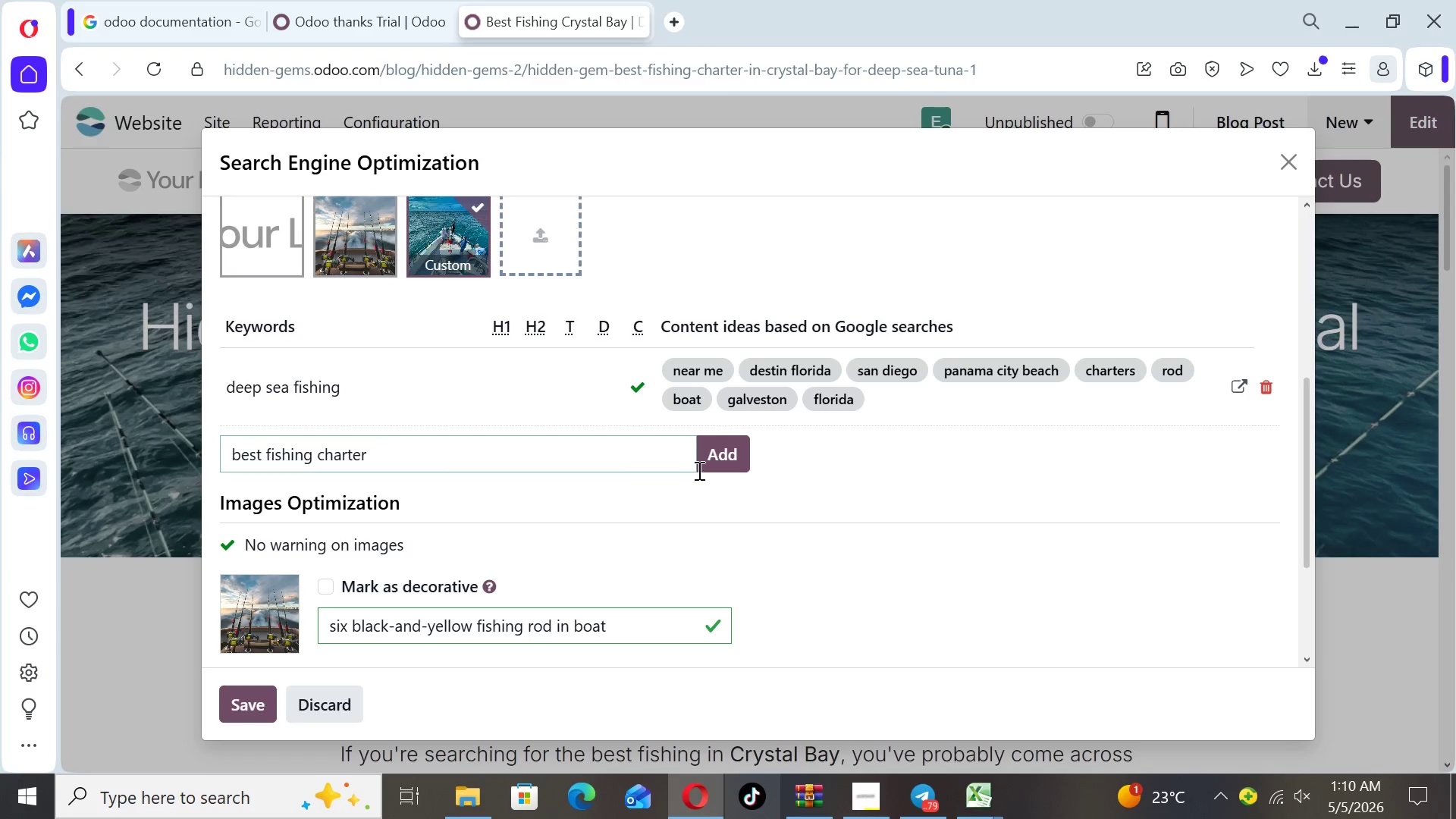 
left_click([728, 454])
 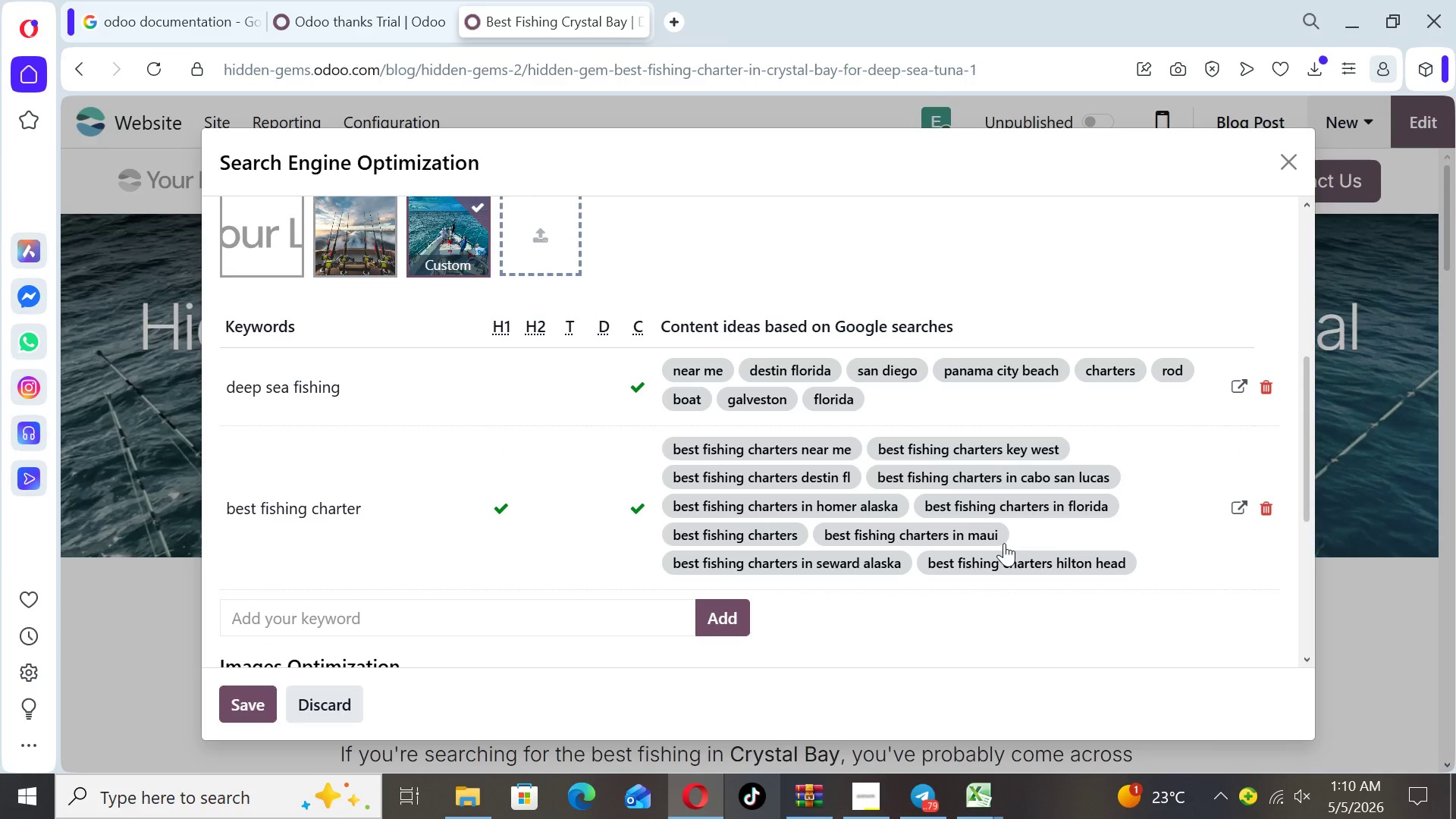 
wait(5.72)
 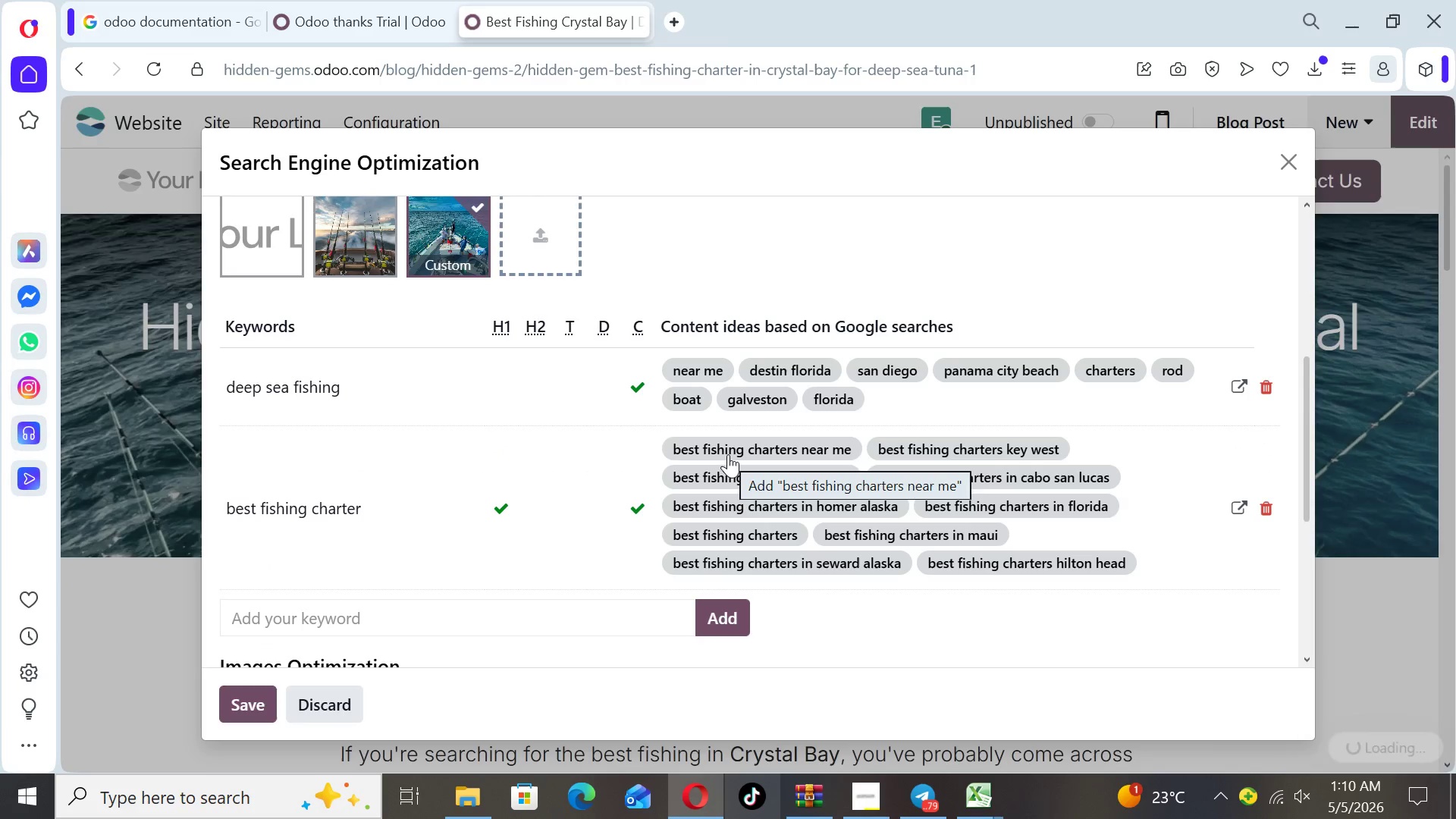 
left_click_drag(start_coordinate=[1302, 487], to_coordinate=[1304, 526])
 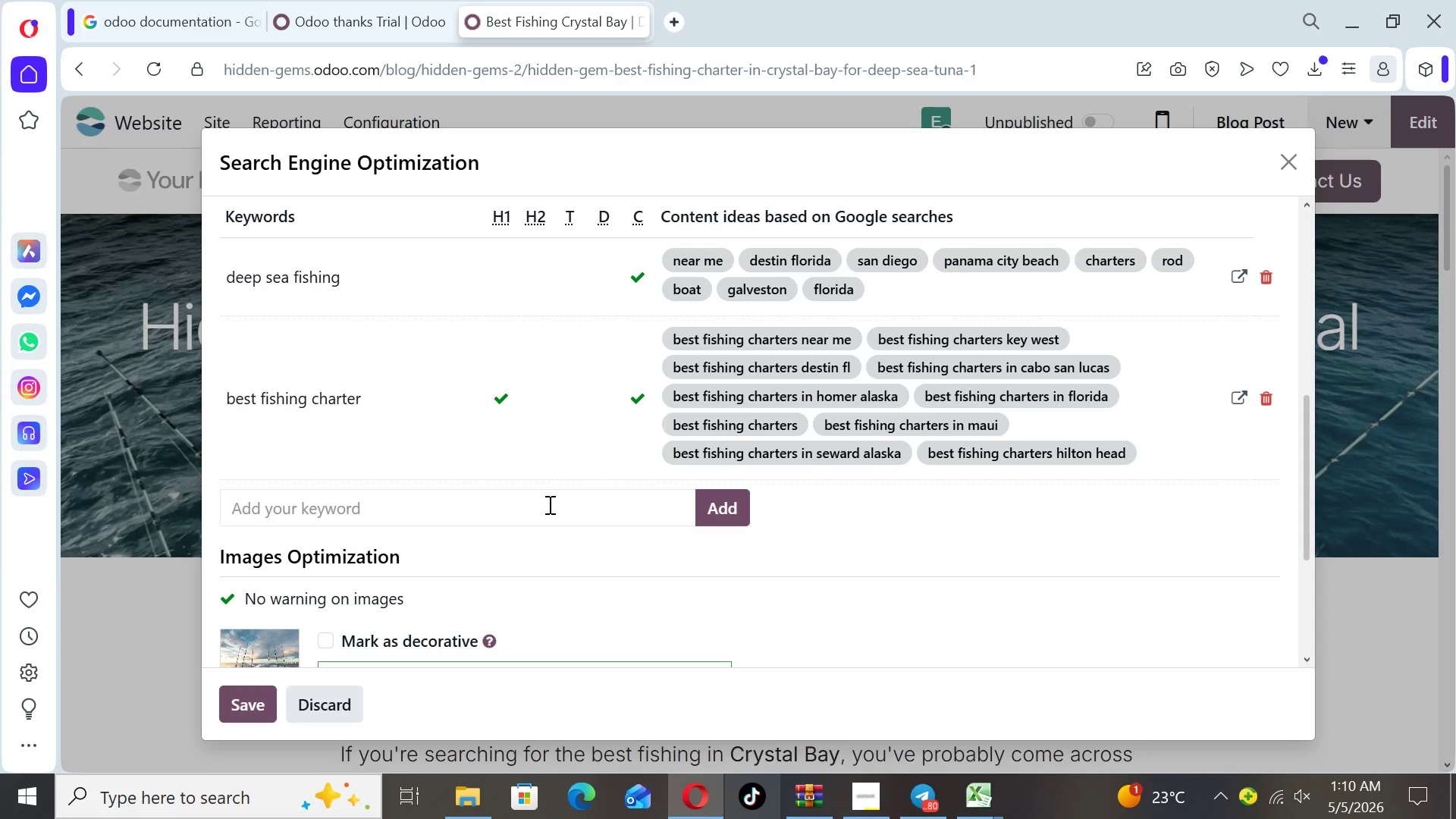 
left_click([548, 504])
 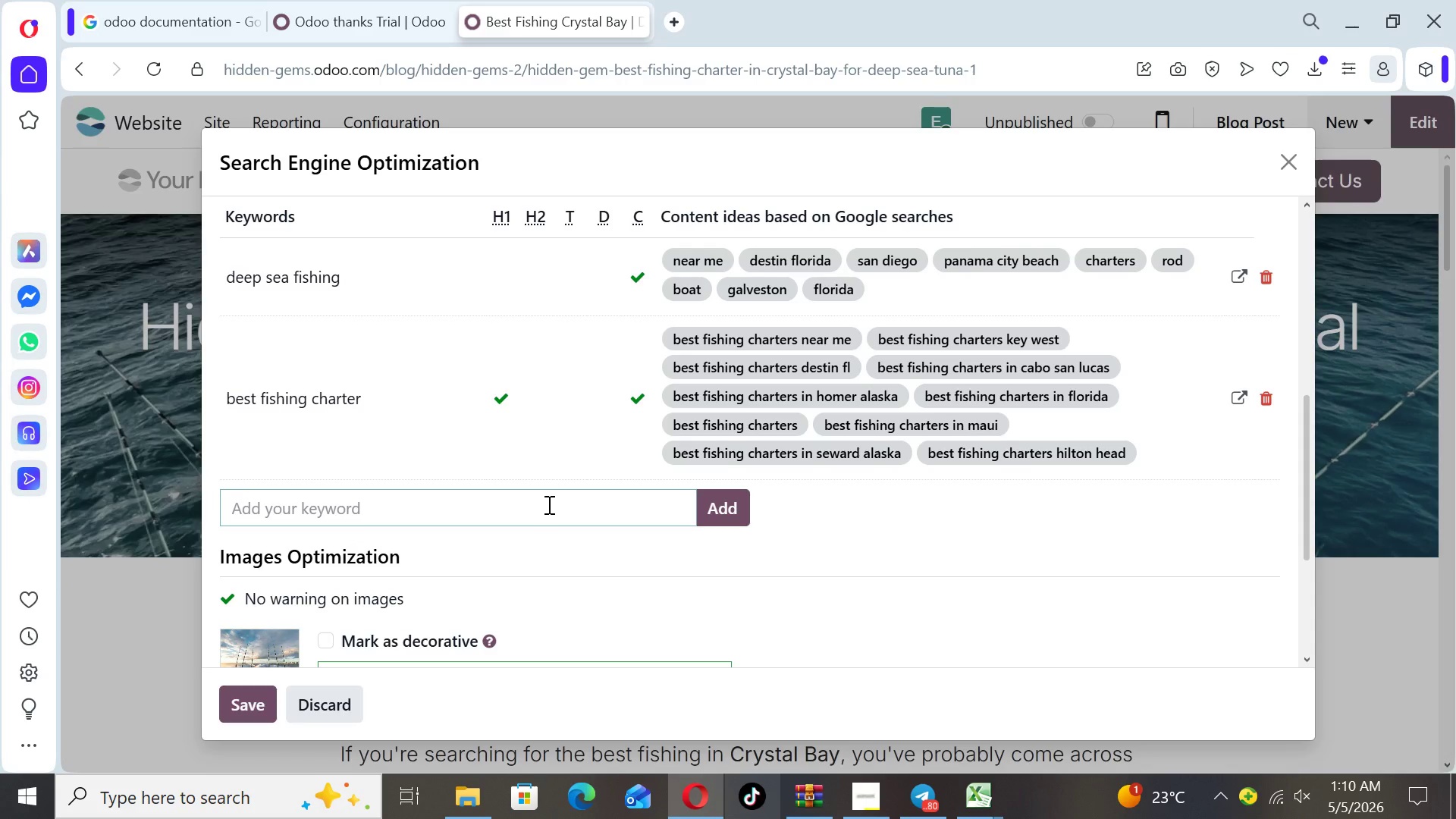 
type(private fishing)
 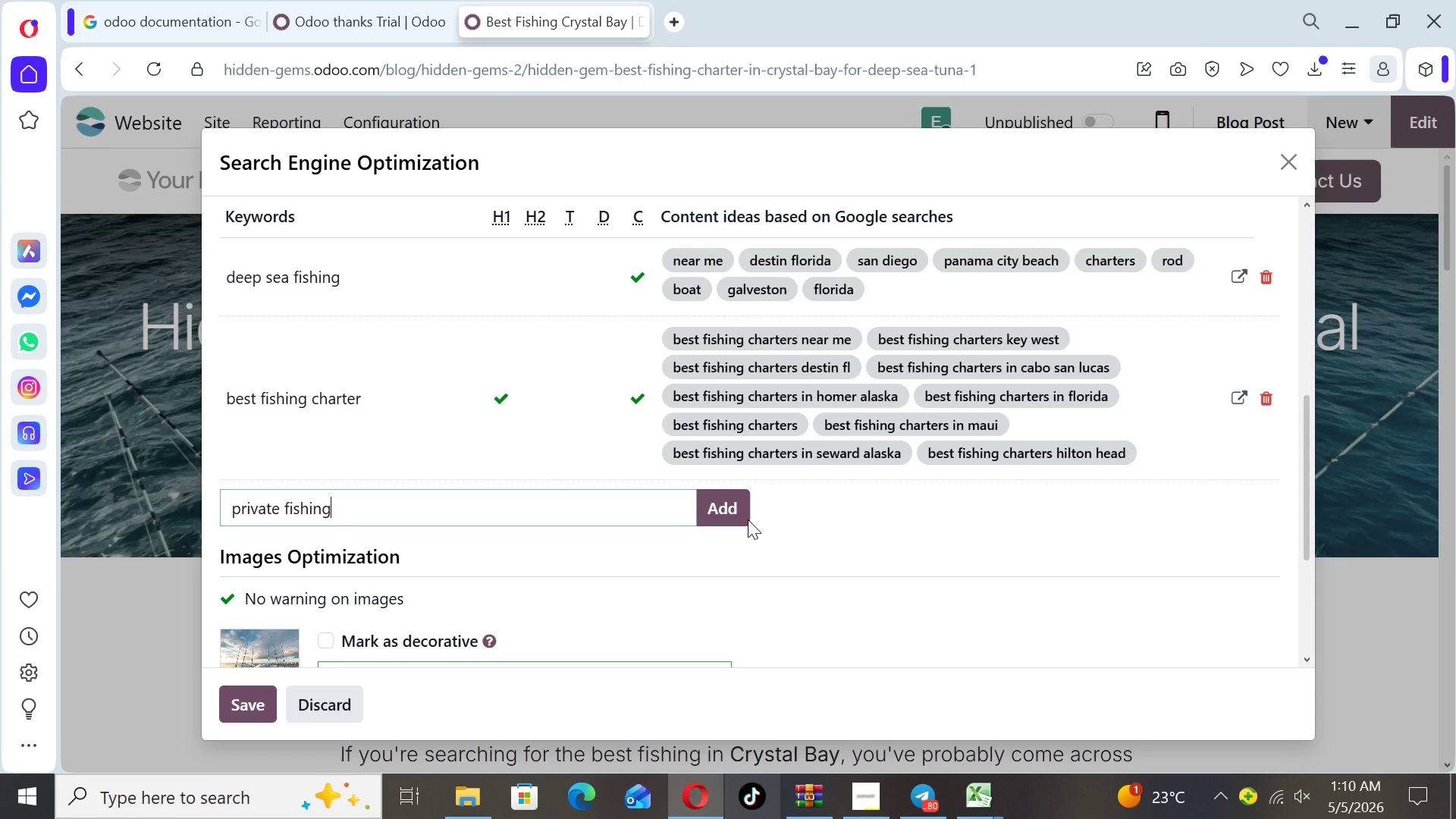 
left_click([727, 514])
 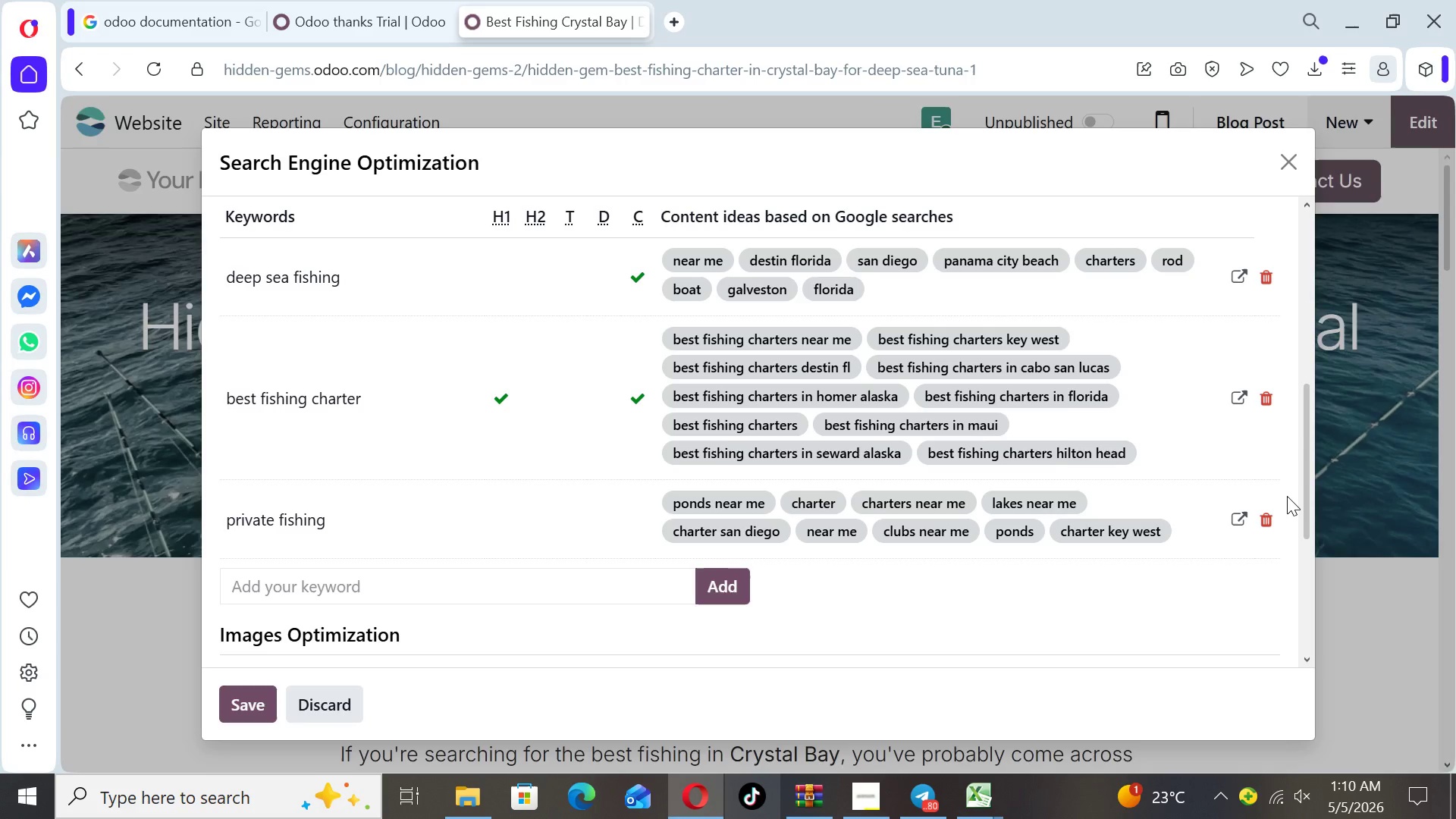 
left_click_drag(start_coordinate=[1304, 479], to_coordinate=[1292, 623])
 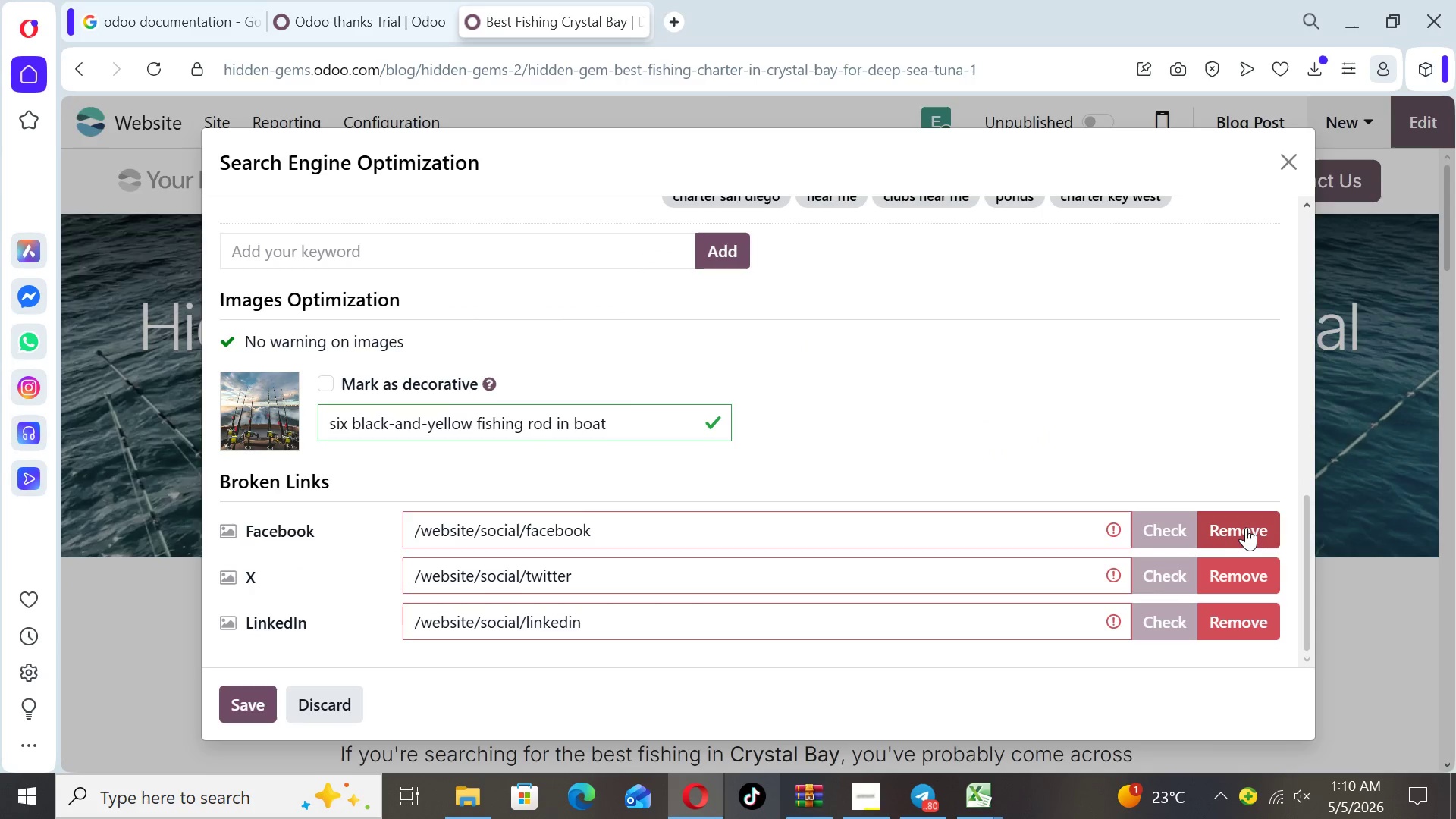 
left_click([1246, 526])
 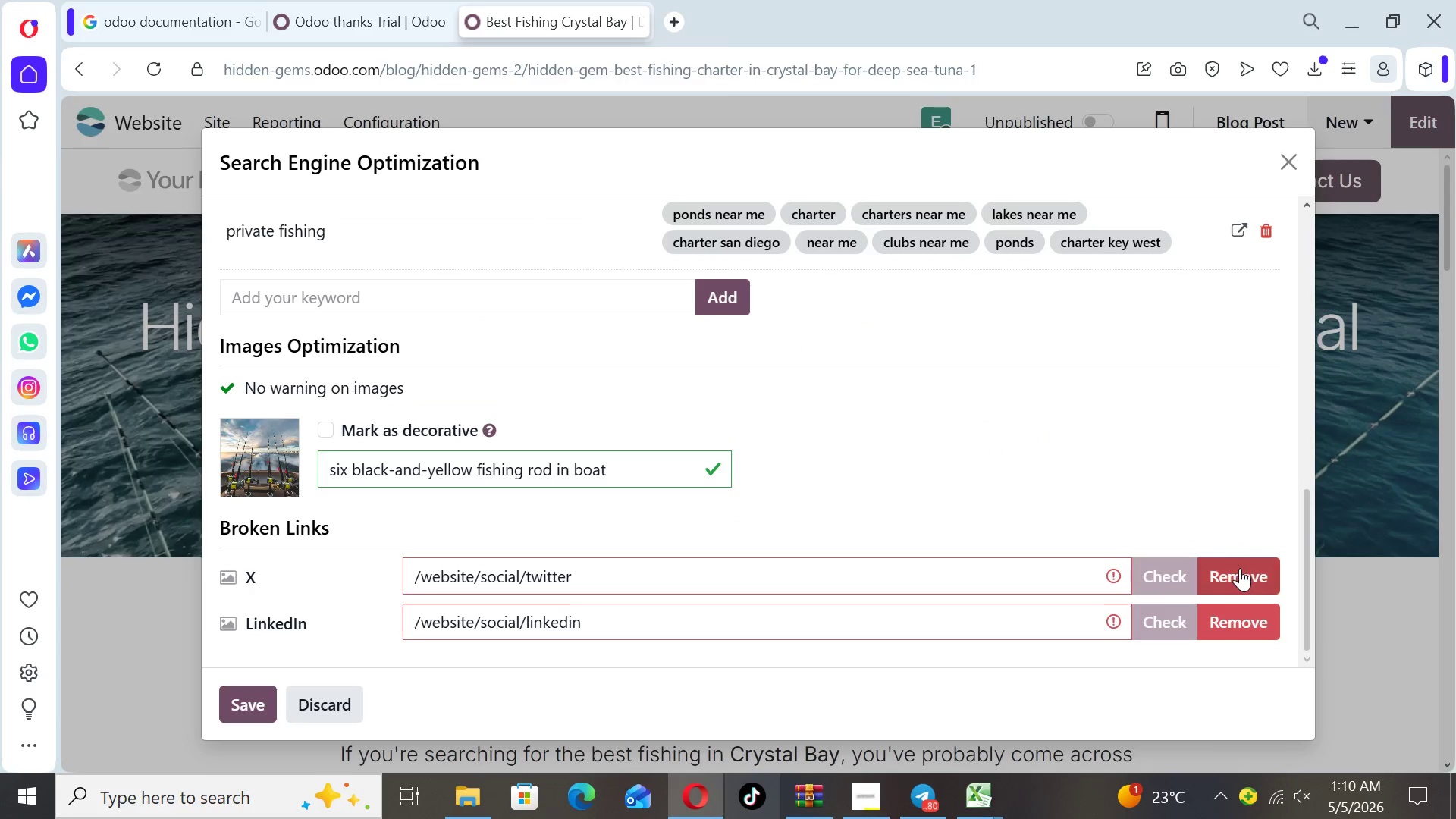 
left_click([1238, 574])
 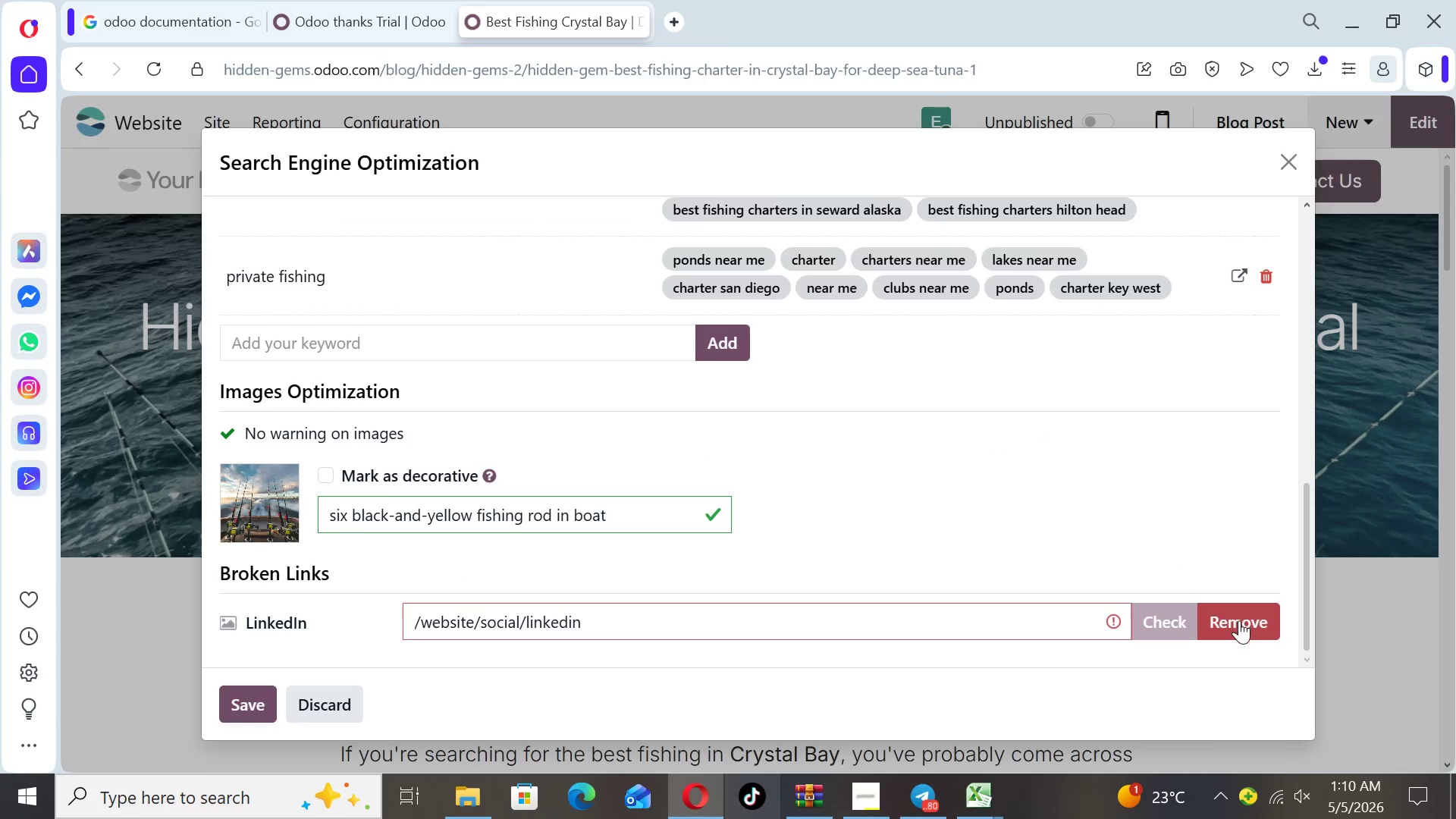 
left_click([1239, 622])
 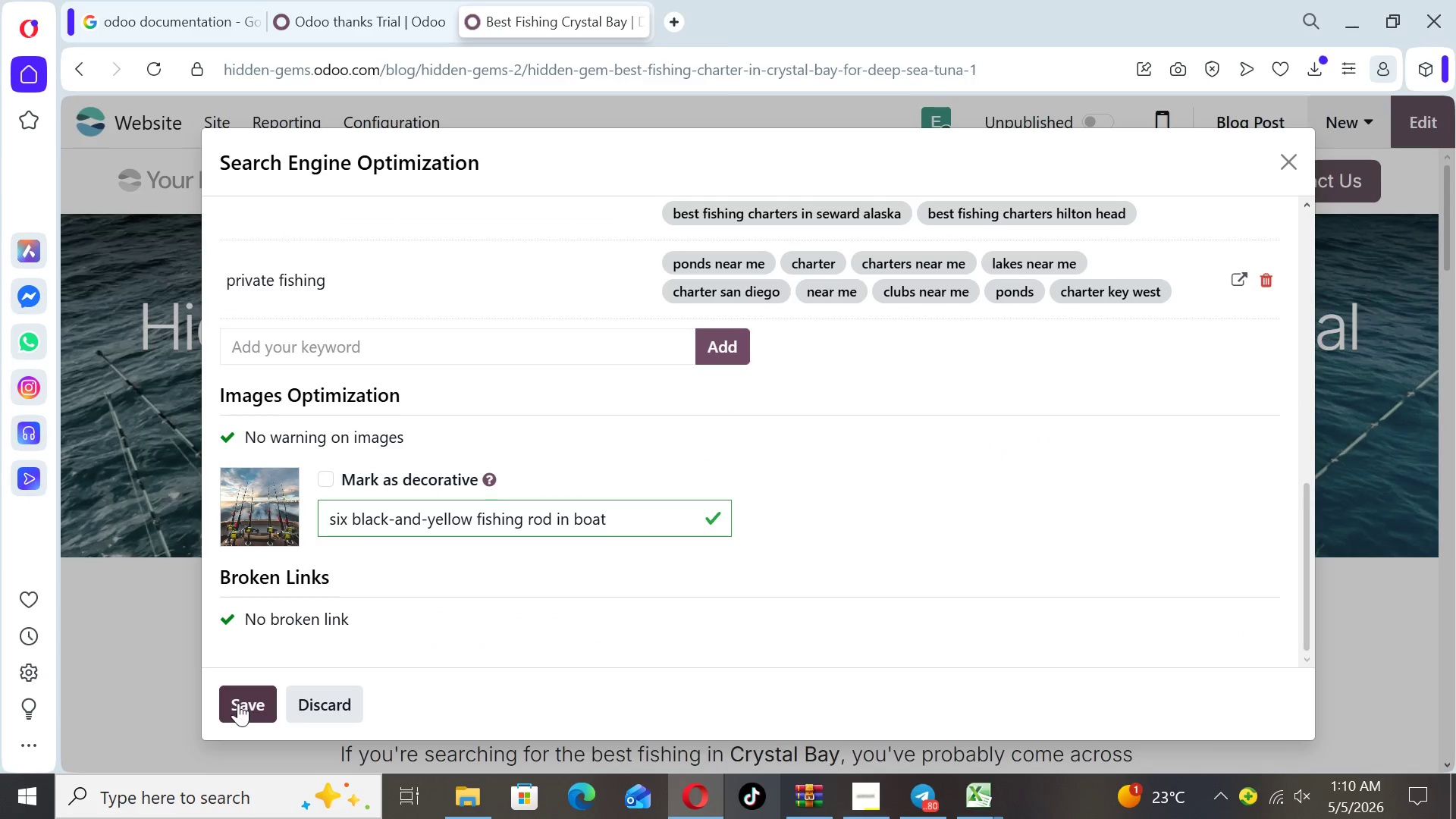 
left_click([238, 703])
 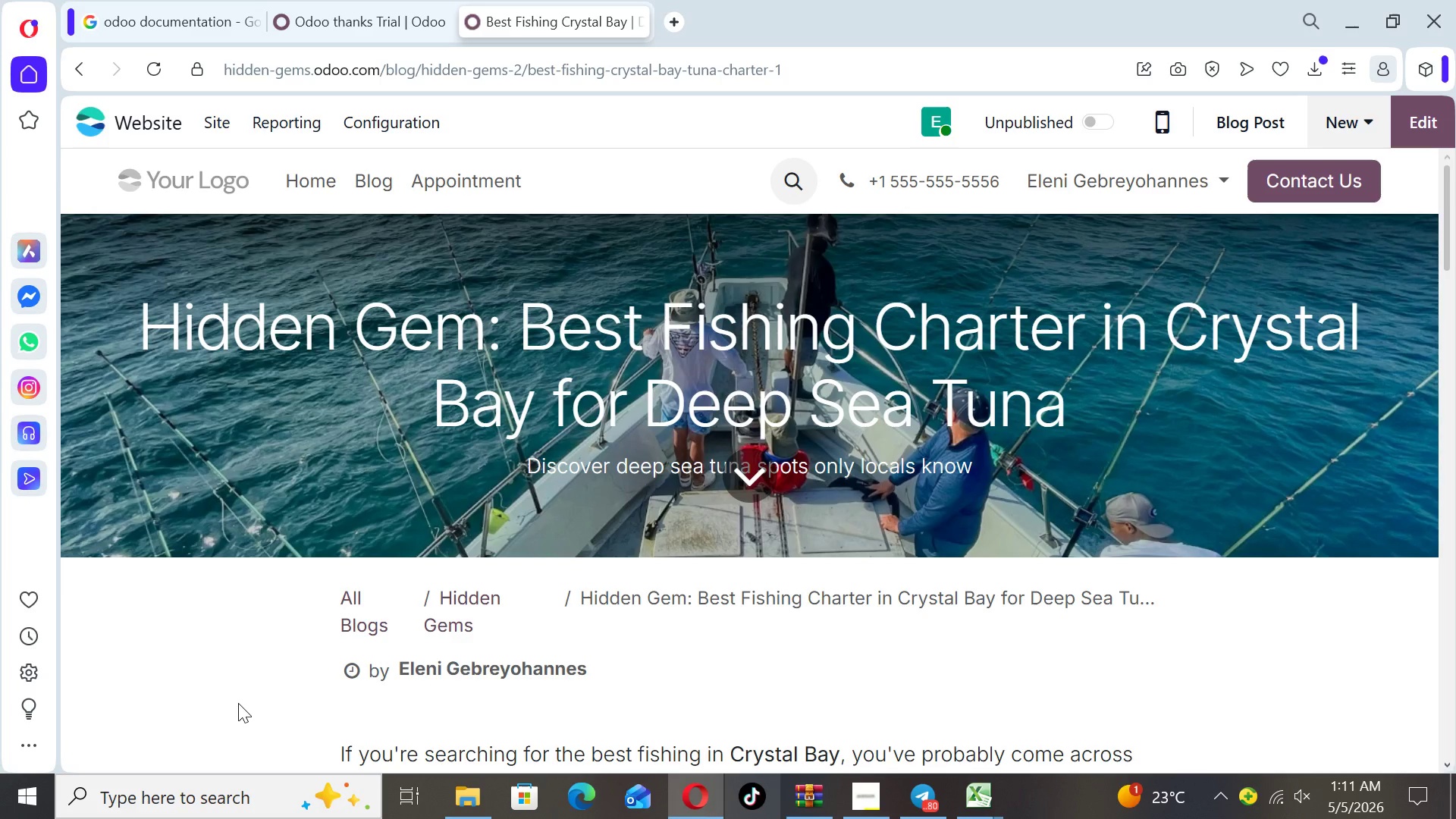 
wait(46.48)
 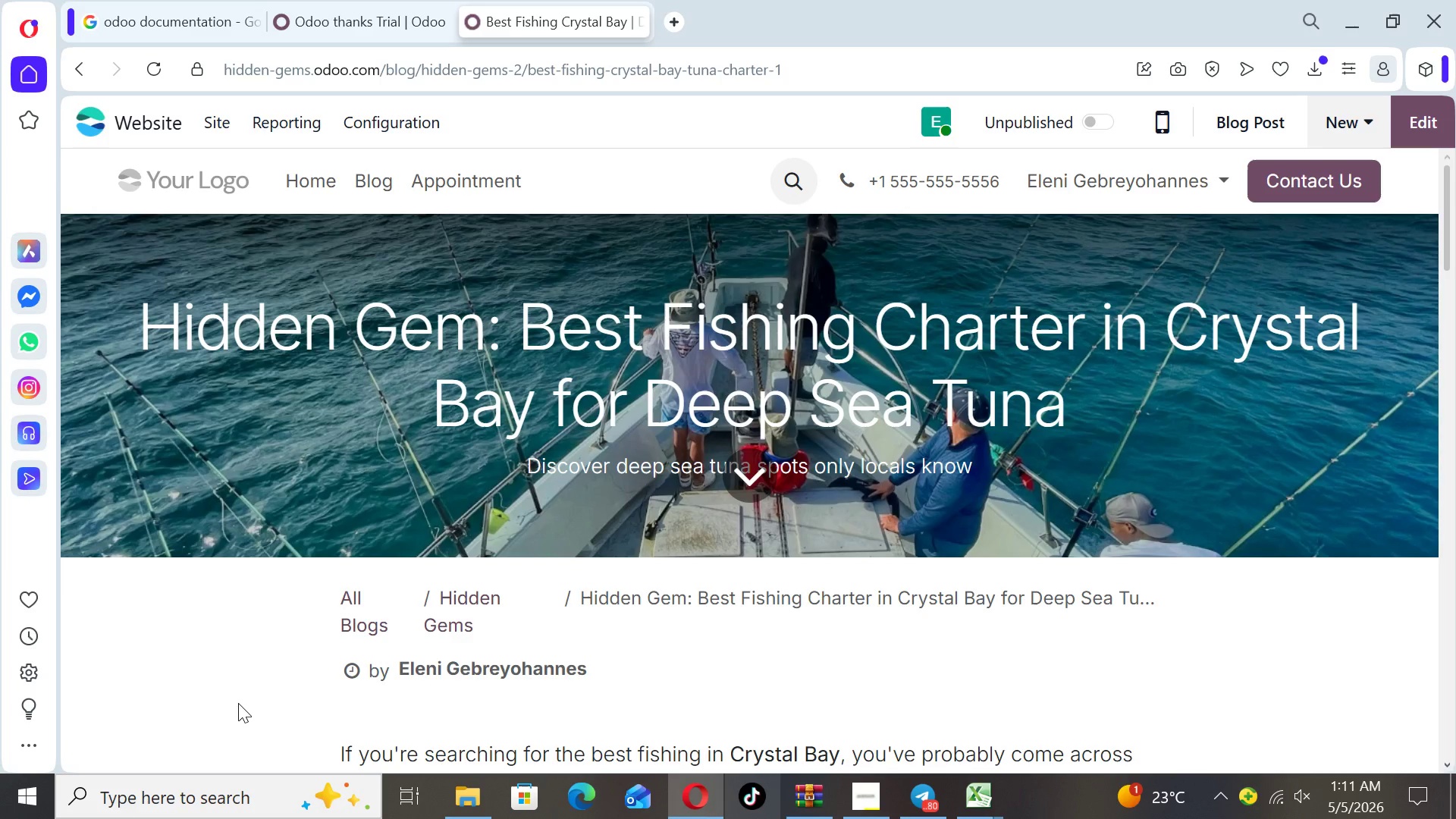 
left_click_drag(start_coordinate=[1449, 250], to_coordinate=[1402, 366])
 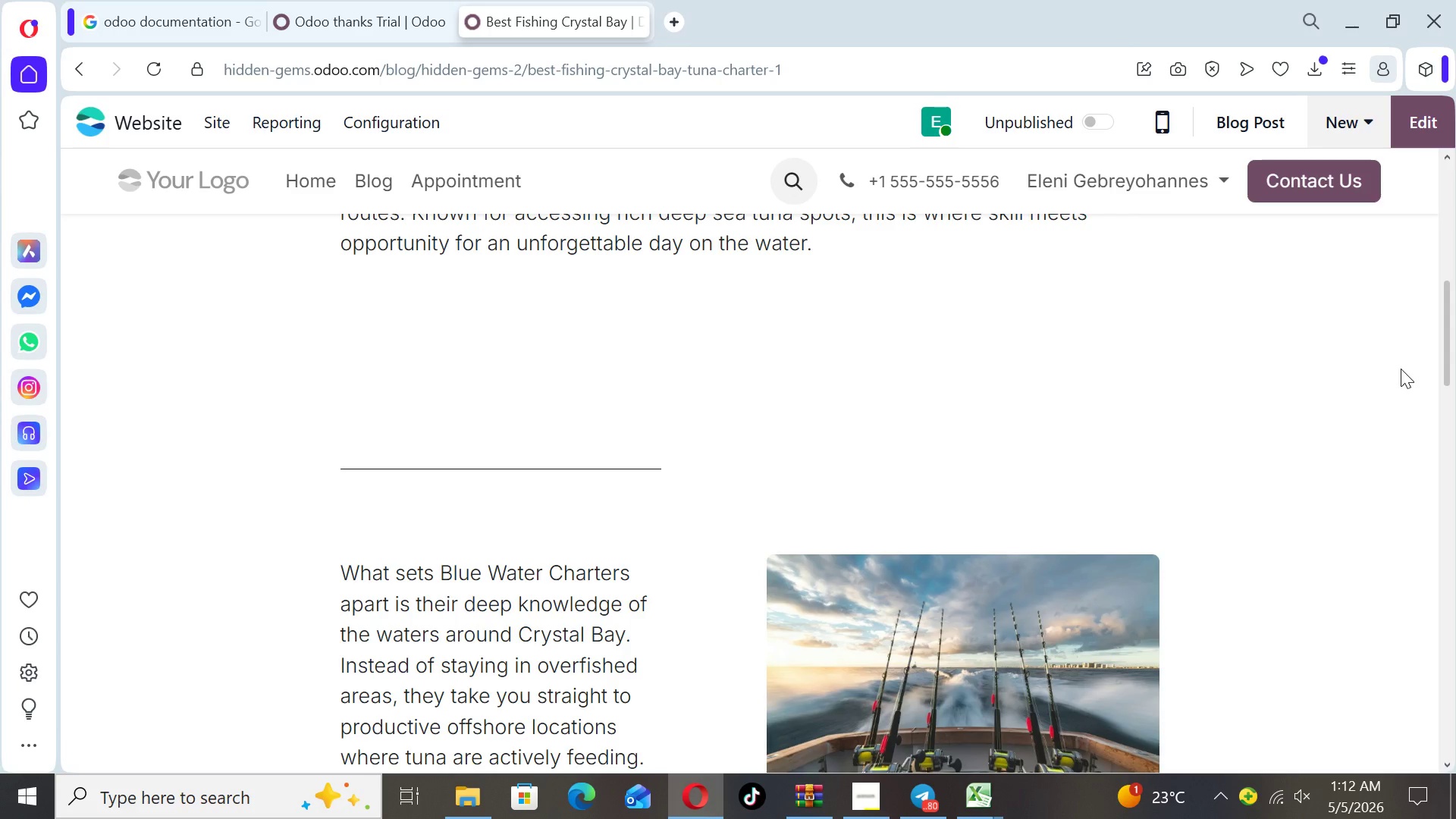 
wait(42.0)
 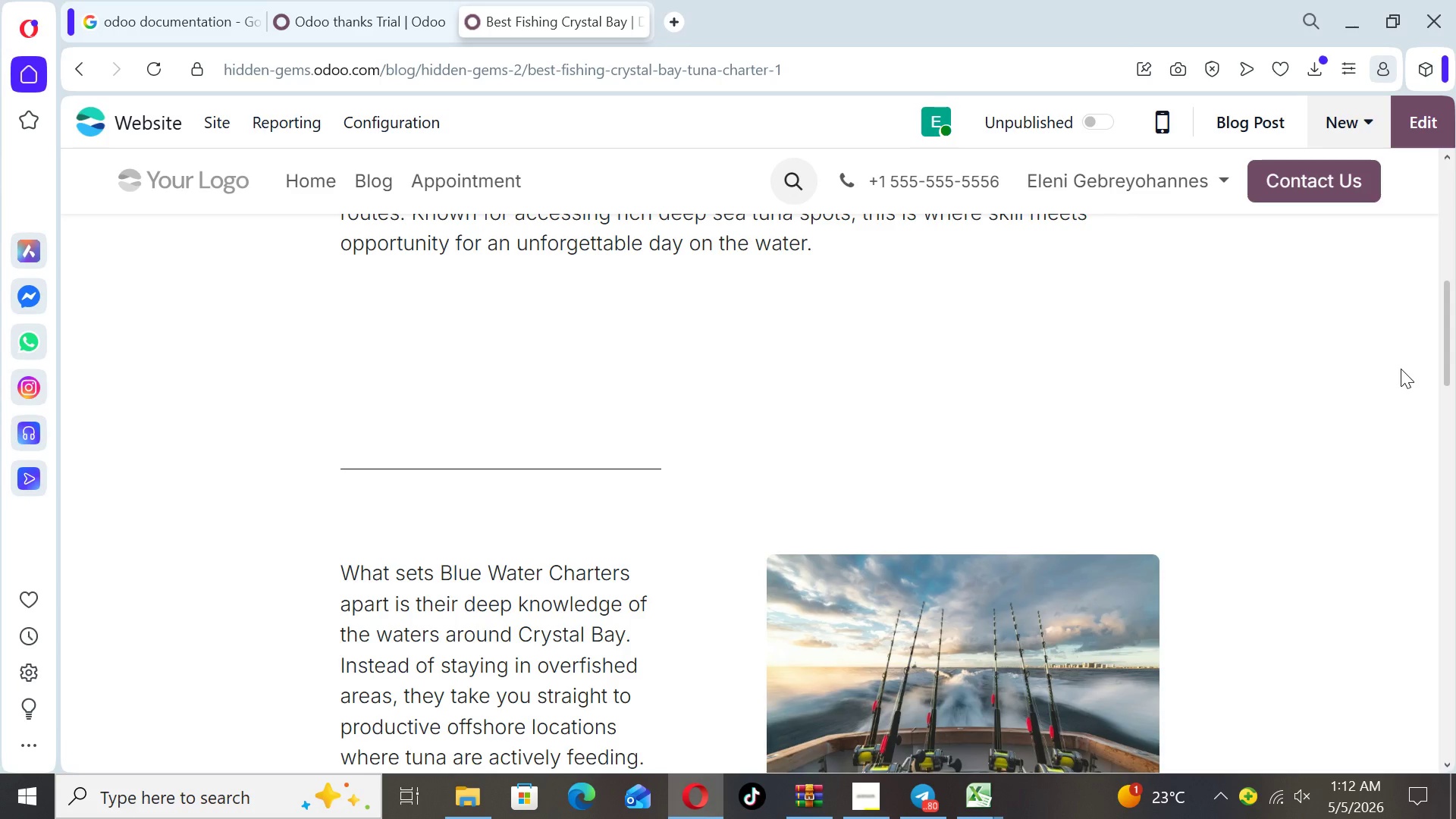 
left_click([1411, 124])
 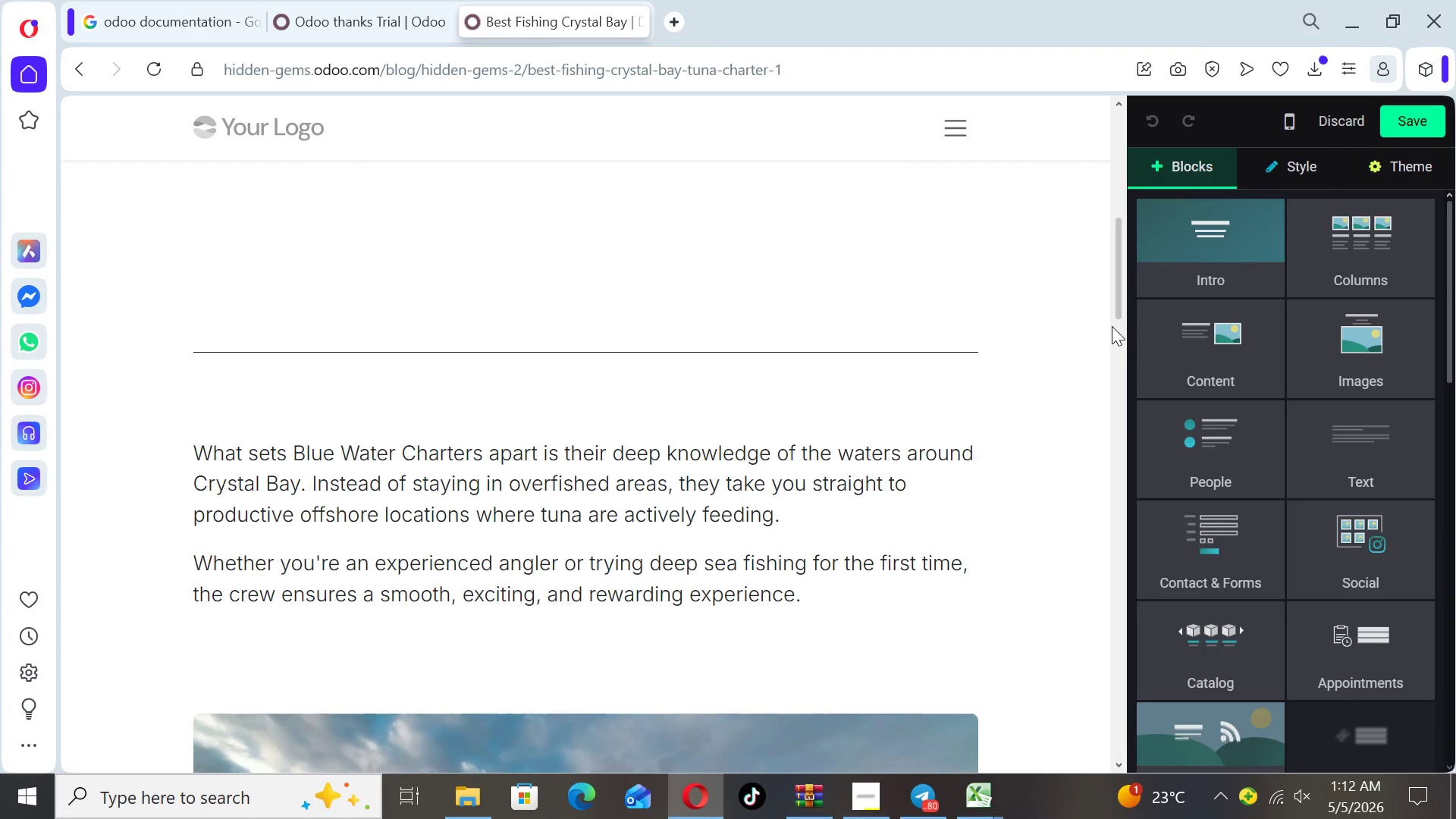 
left_click_drag(start_coordinate=[1119, 302], to_coordinate=[1115, 494])
 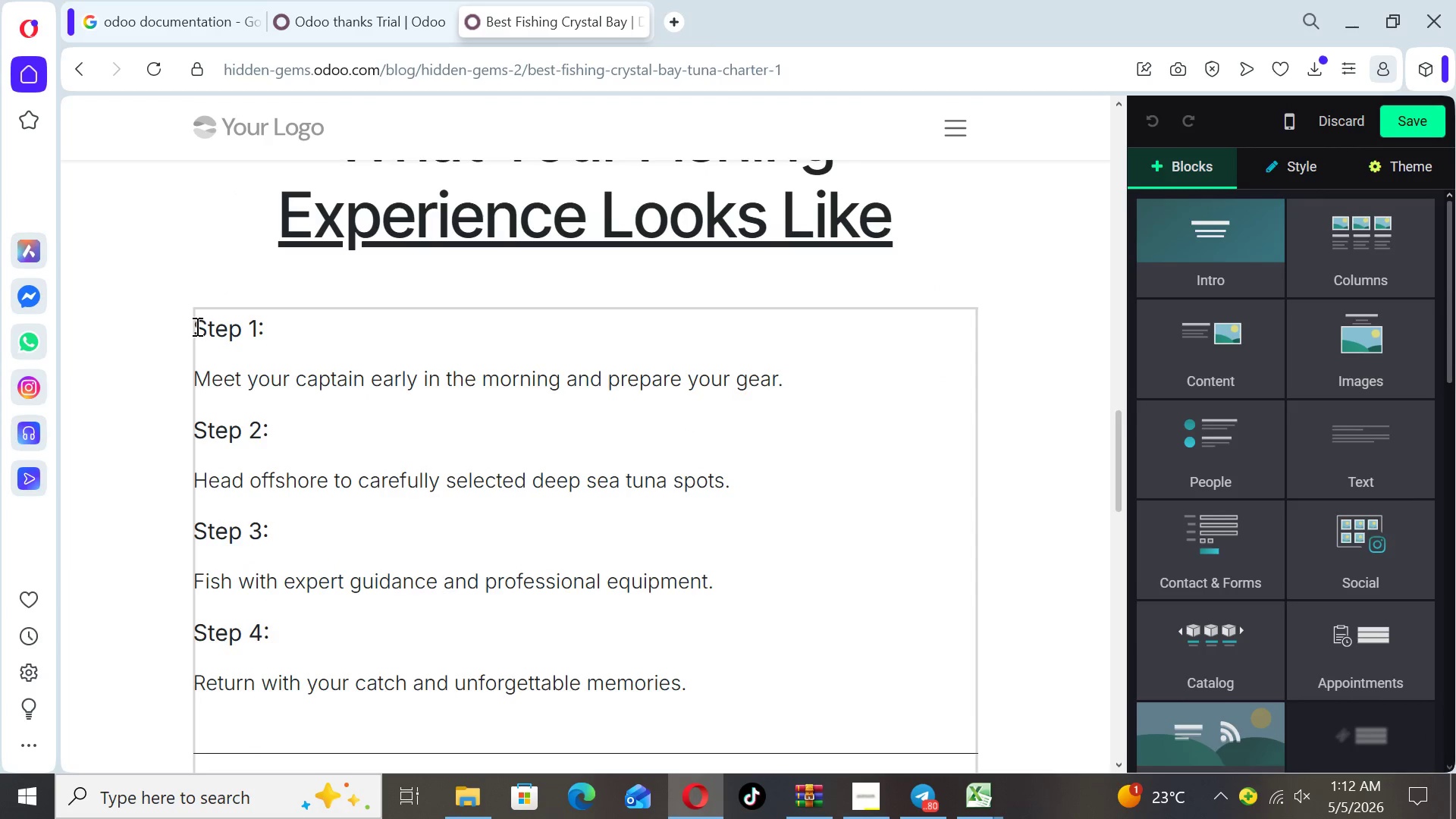 
left_click_drag(start_coordinate=[196, 326], to_coordinate=[686, 668])
 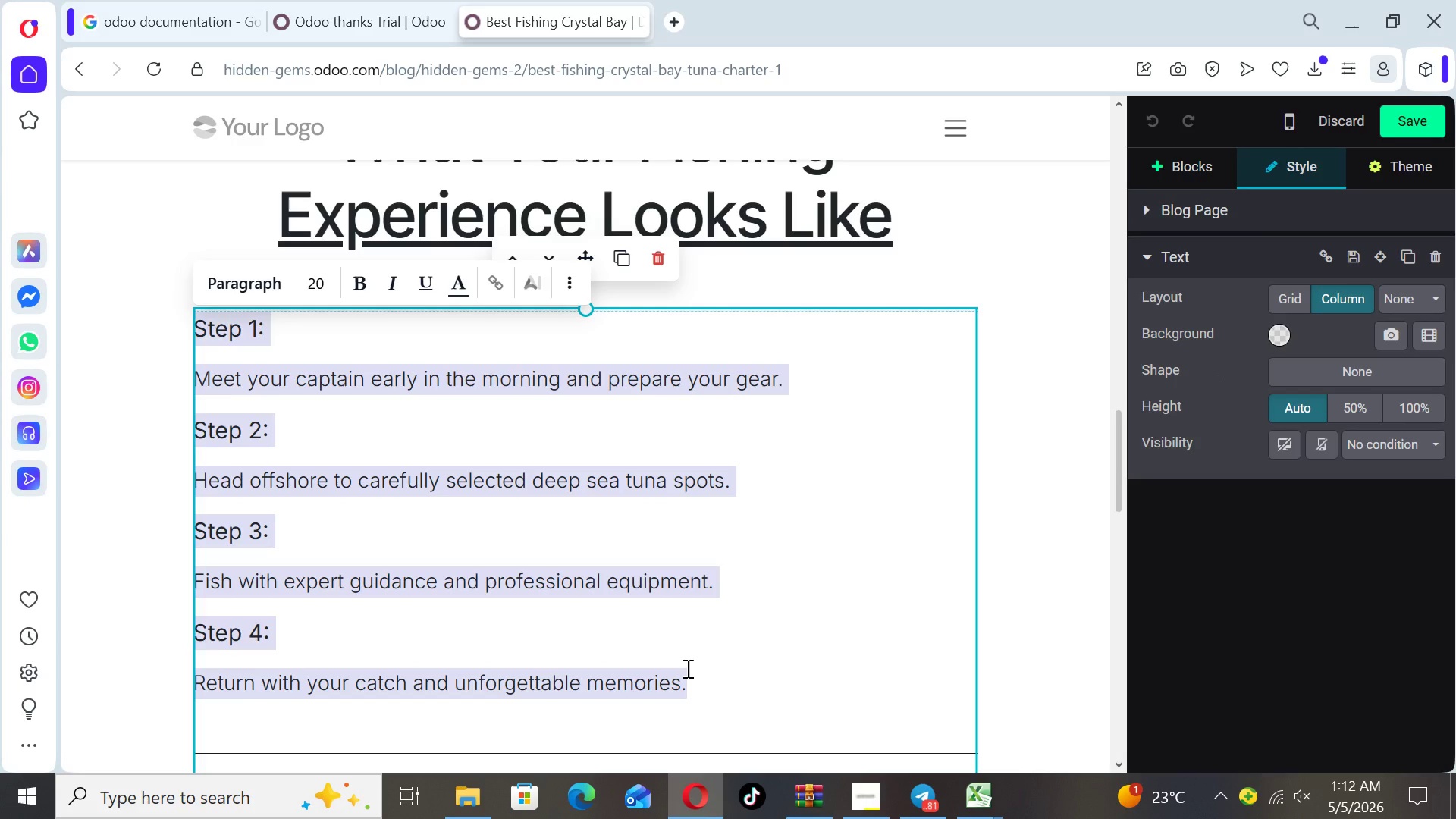 
wait(9.08)
 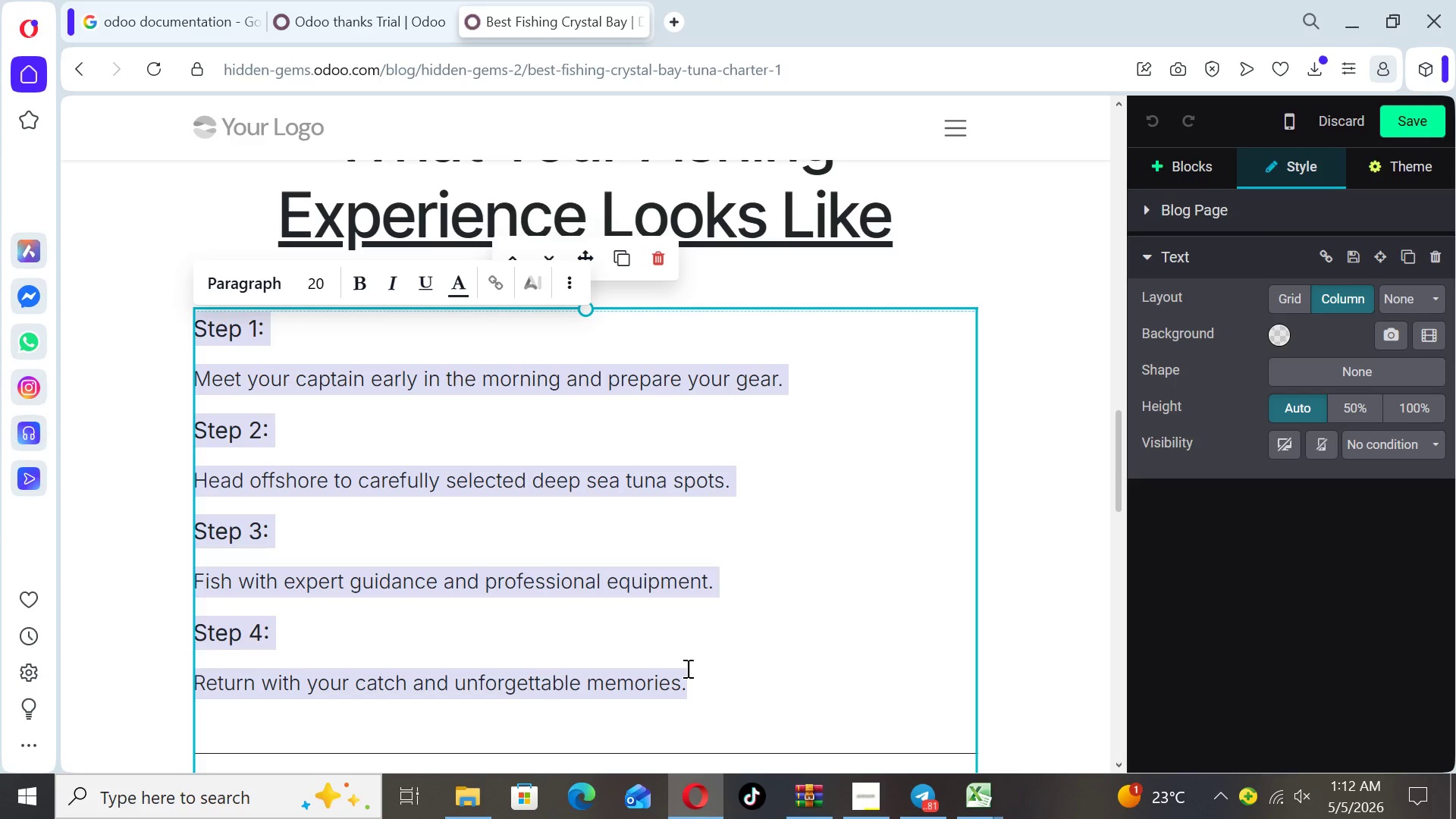 
left_click([786, 595])
 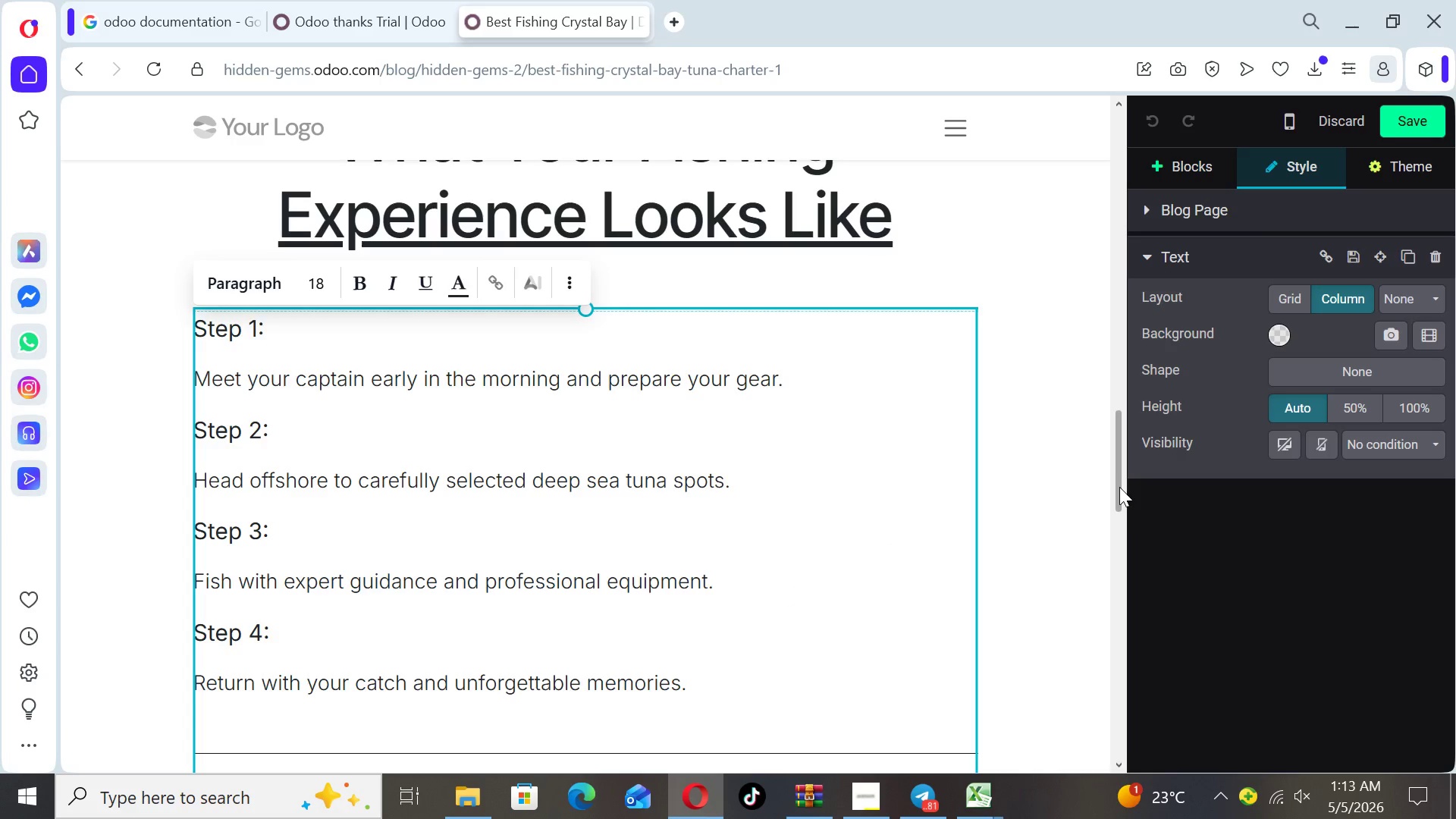 
left_click([1119, 487])
 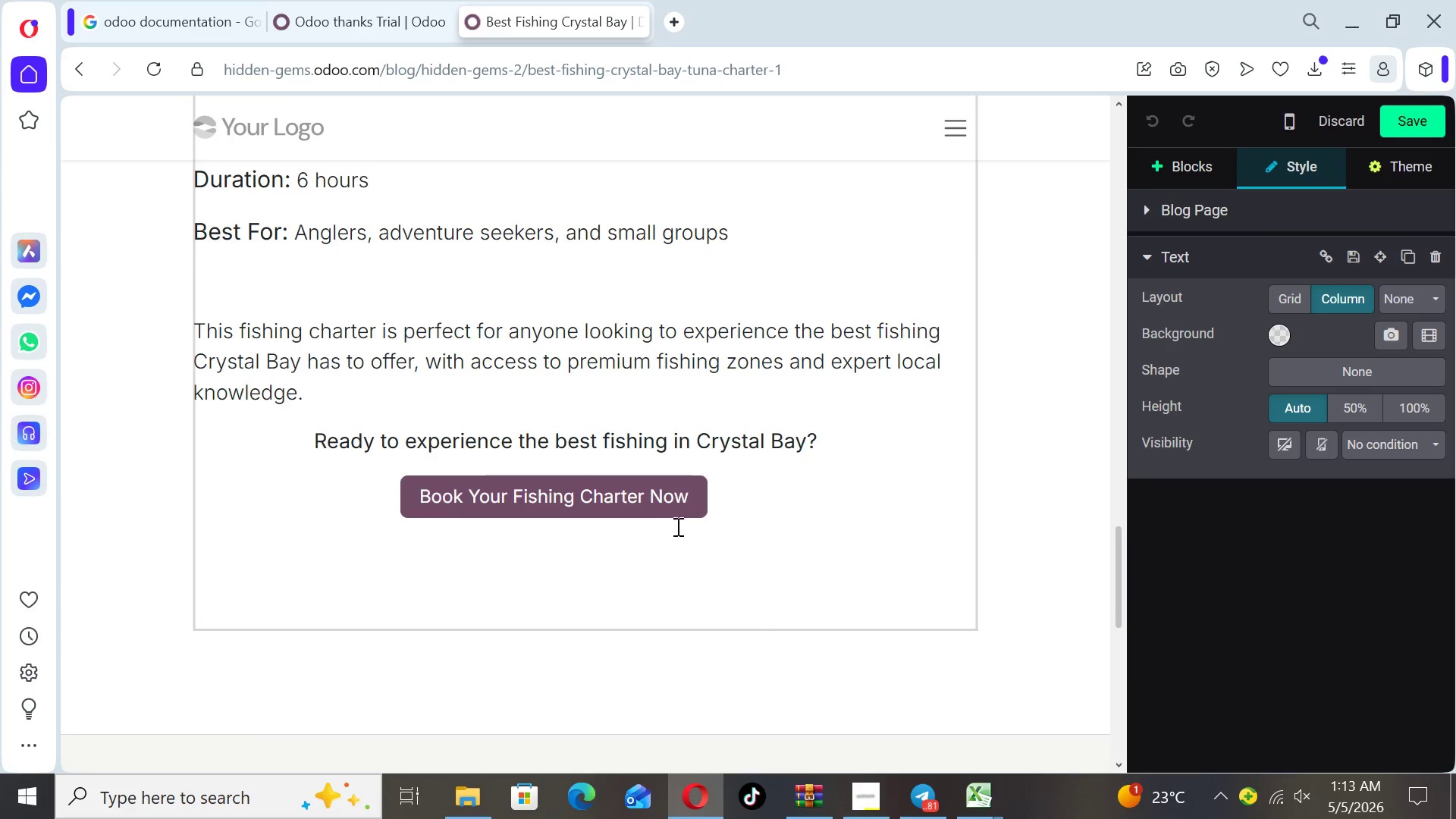 
left_click([655, 497])
 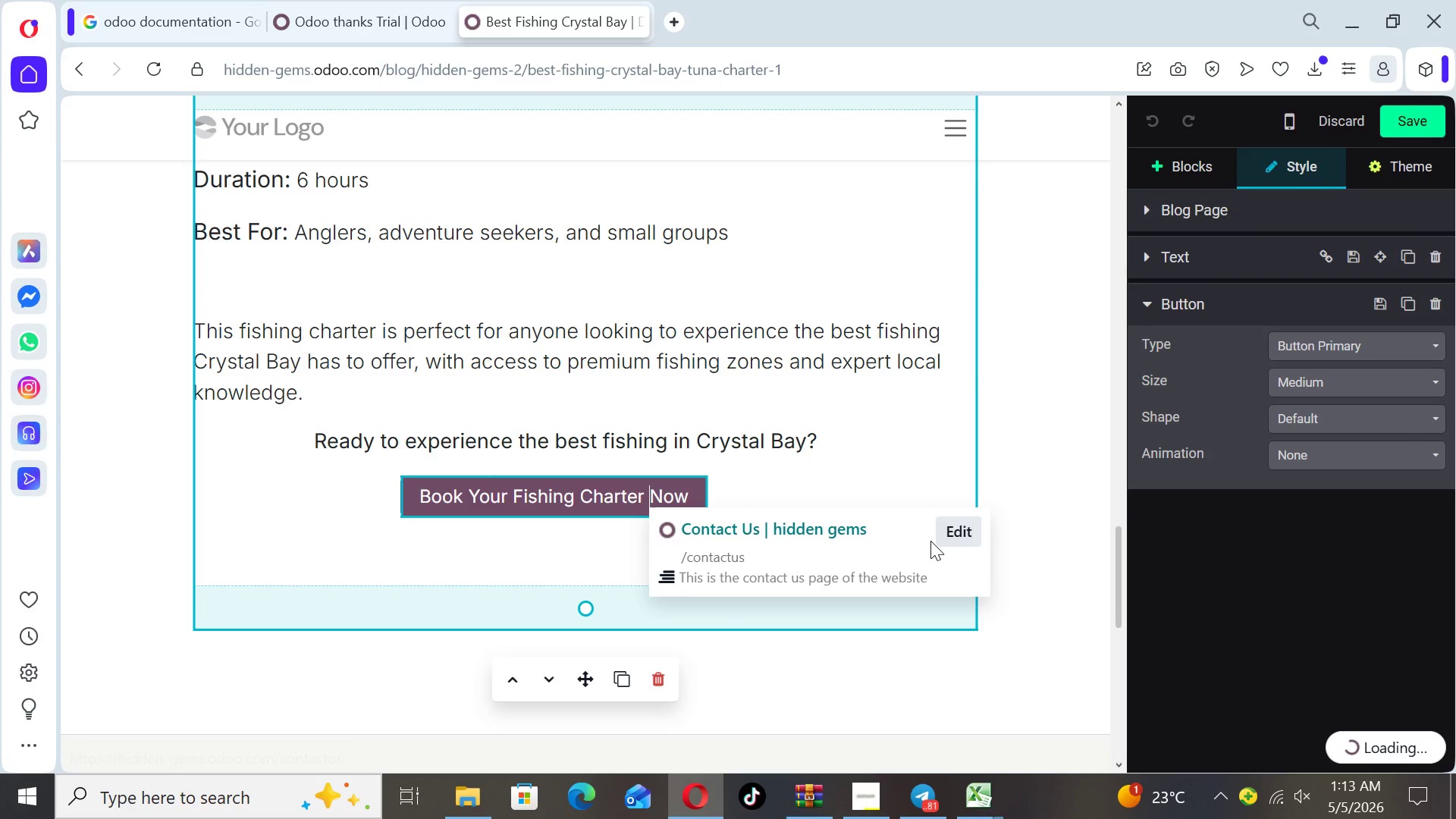 
left_click([950, 538])
 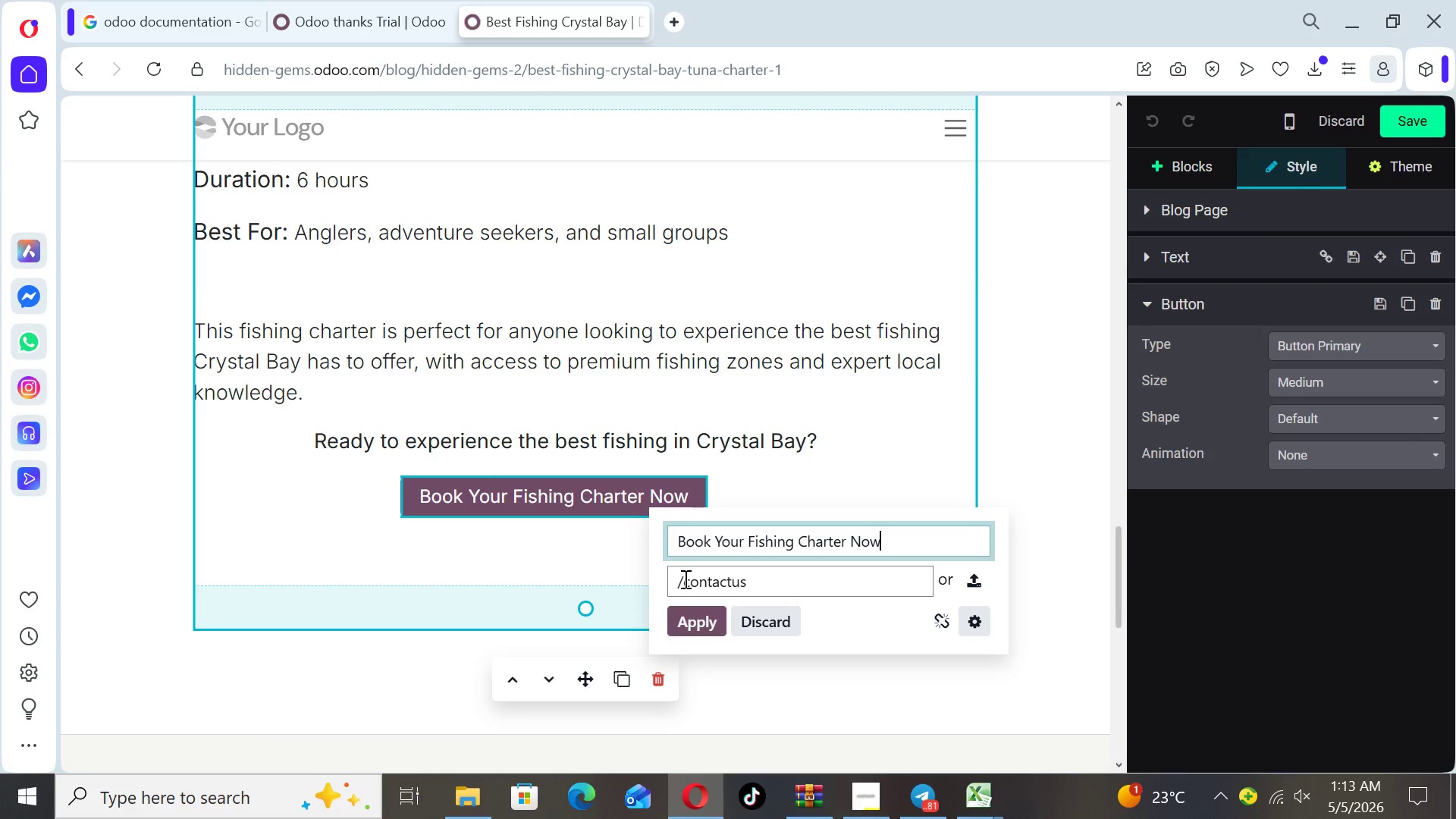 
left_click([685, 581])
 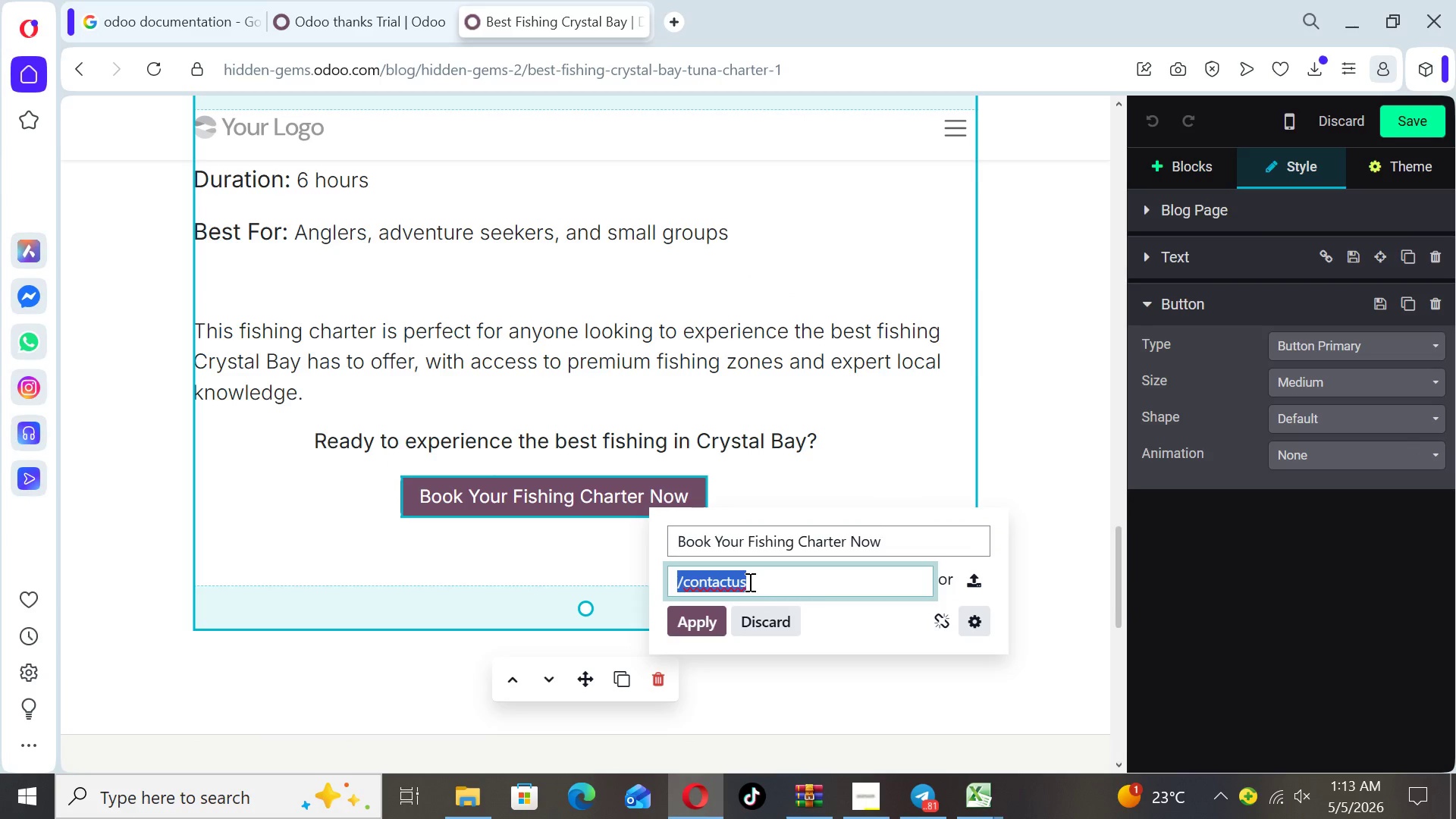 
left_click([748, 582])
 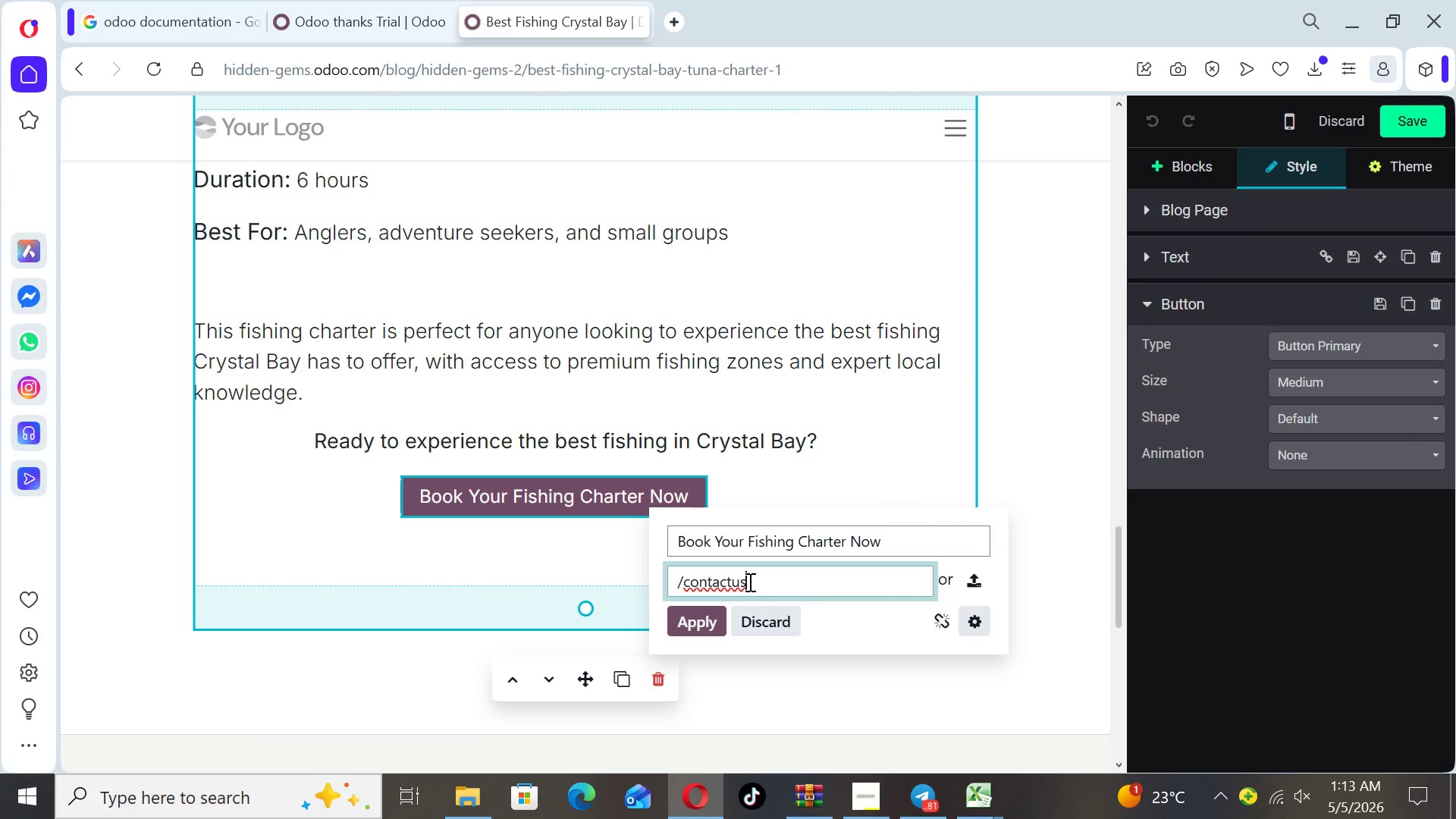 
key(Backspace)
key(Backspace)
key(Backspace)
key(Backspace)
key(Backspace)
key(Backspace)
key(Backspace)
key(Backspace)
key(Backspace)
type(booking)
 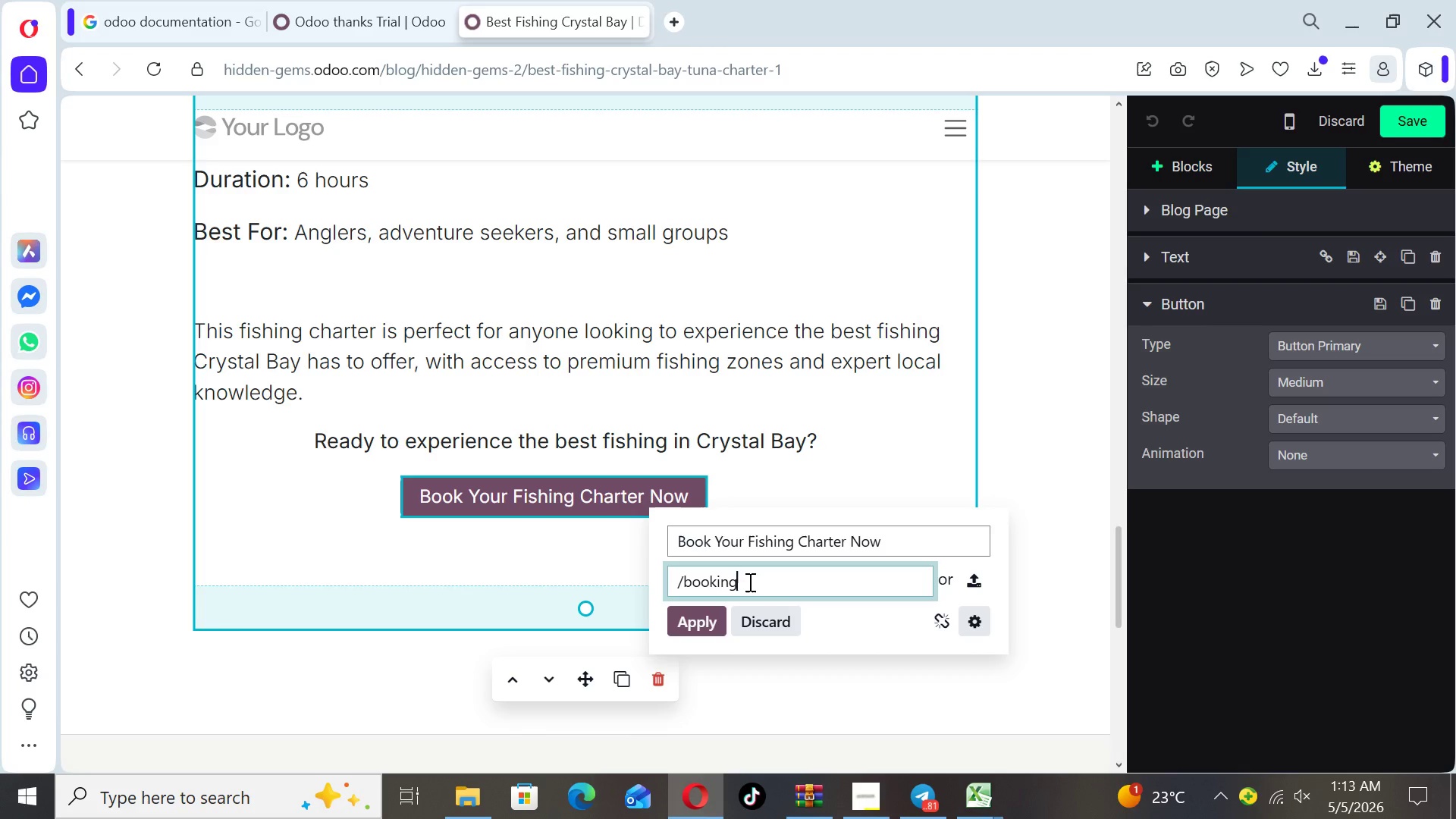 
wait(11.62)
 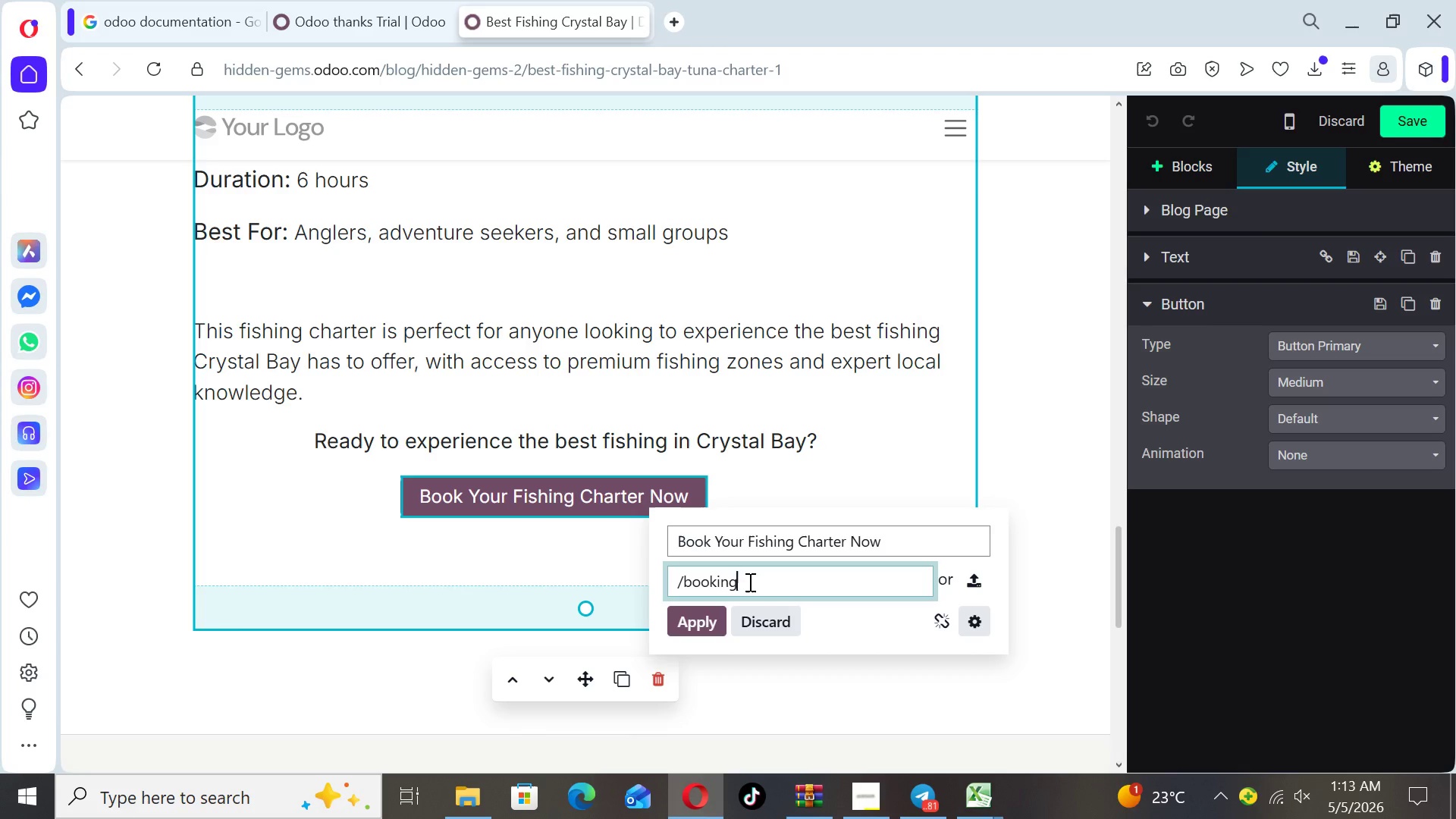 
left_click([694, 630])
 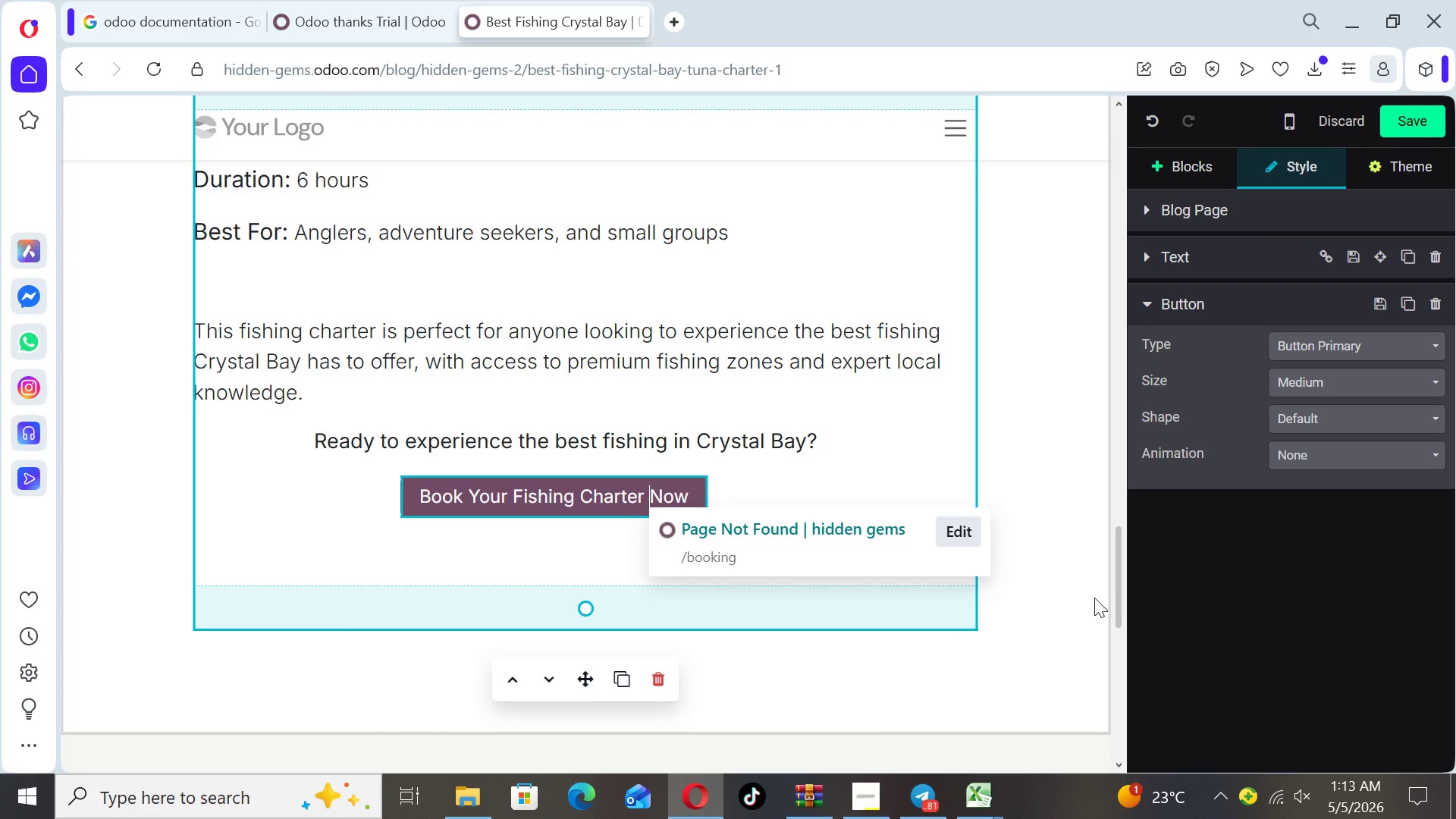 
left_click_drag(start_coordinate=[1122, 616], to_coordinate=[1143, 183])
 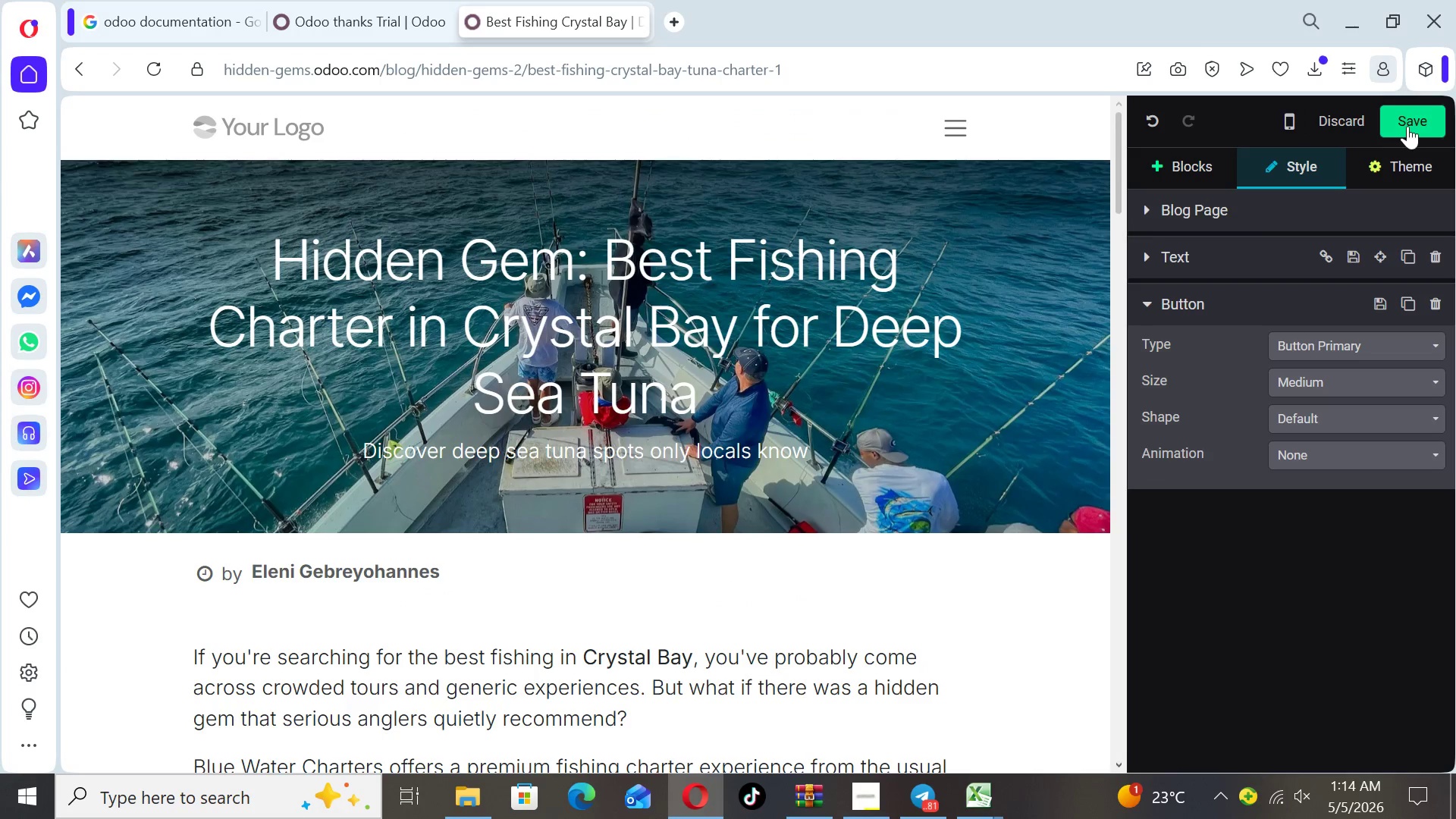 
left_click([1408, 126])
 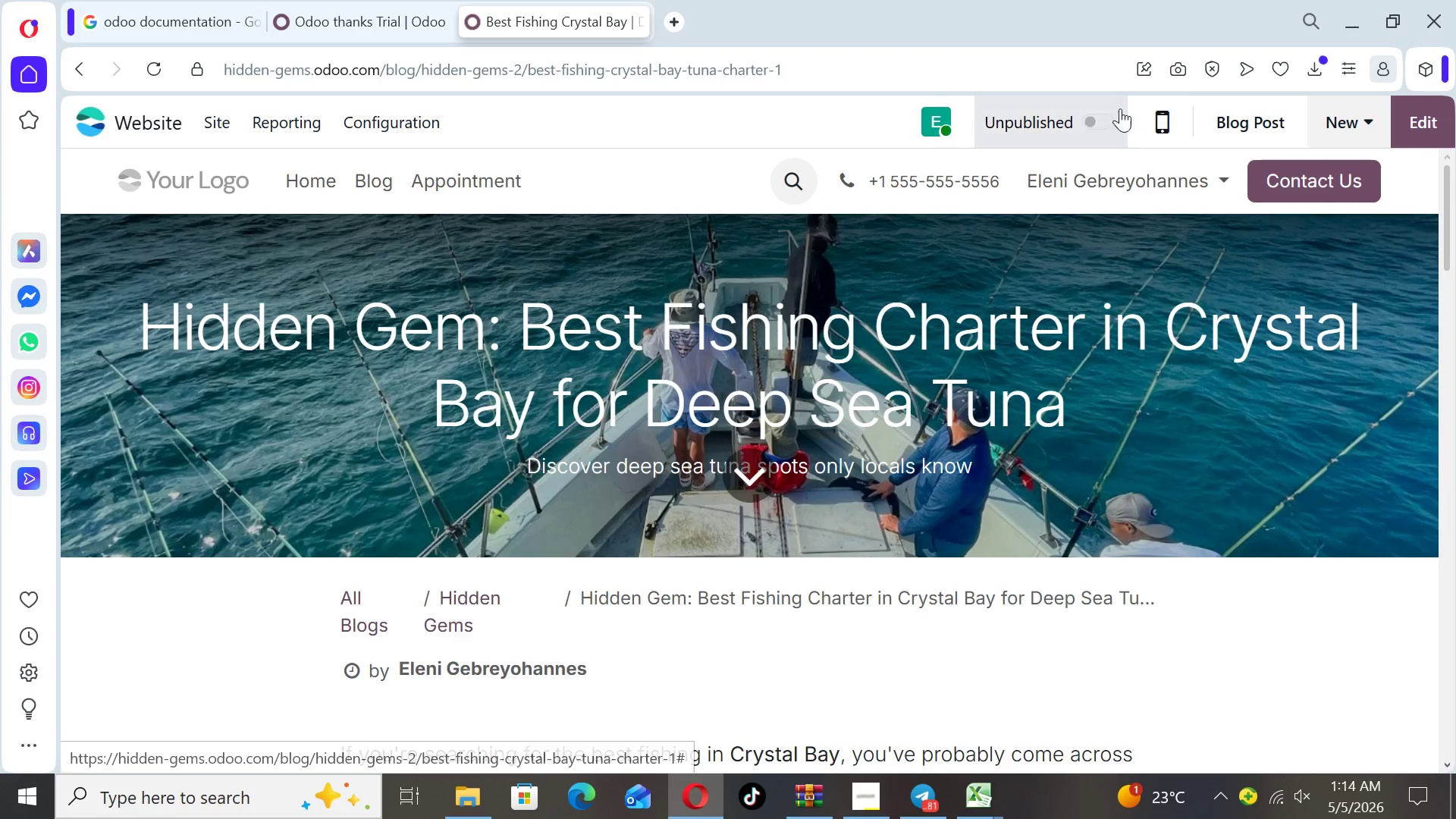 
left_click([1090, 120])
 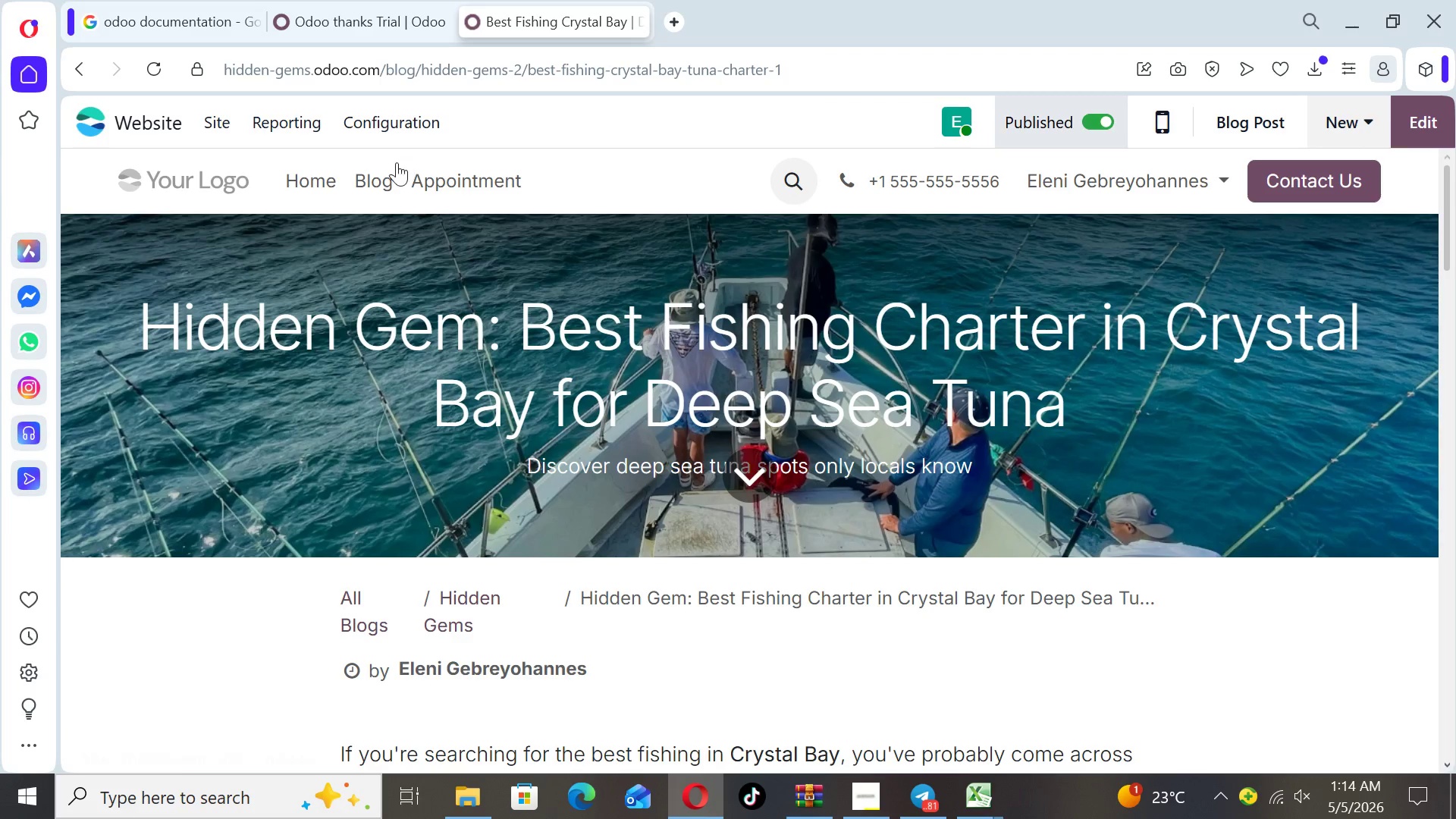 